 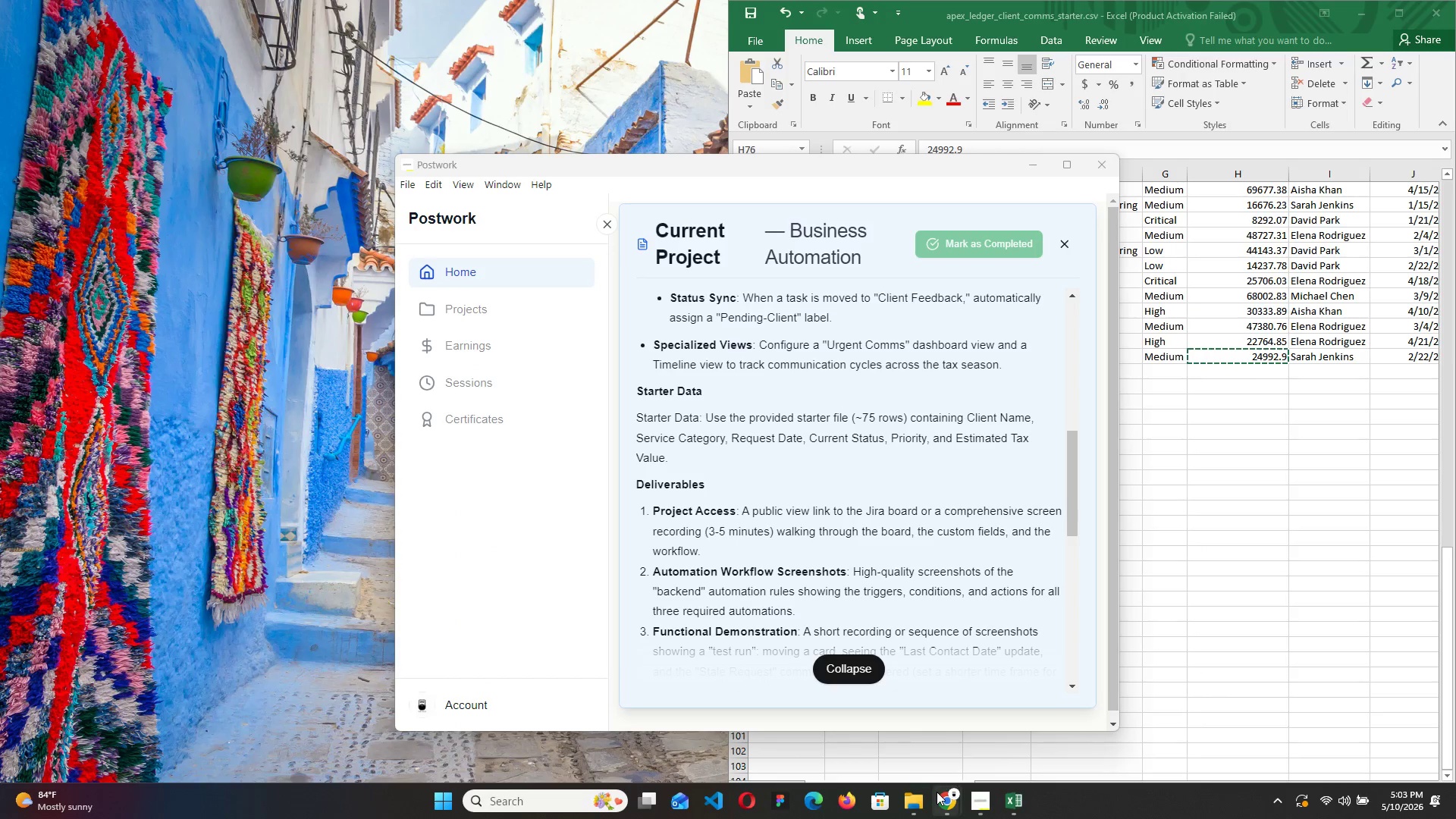 
left_click([880, 703])
 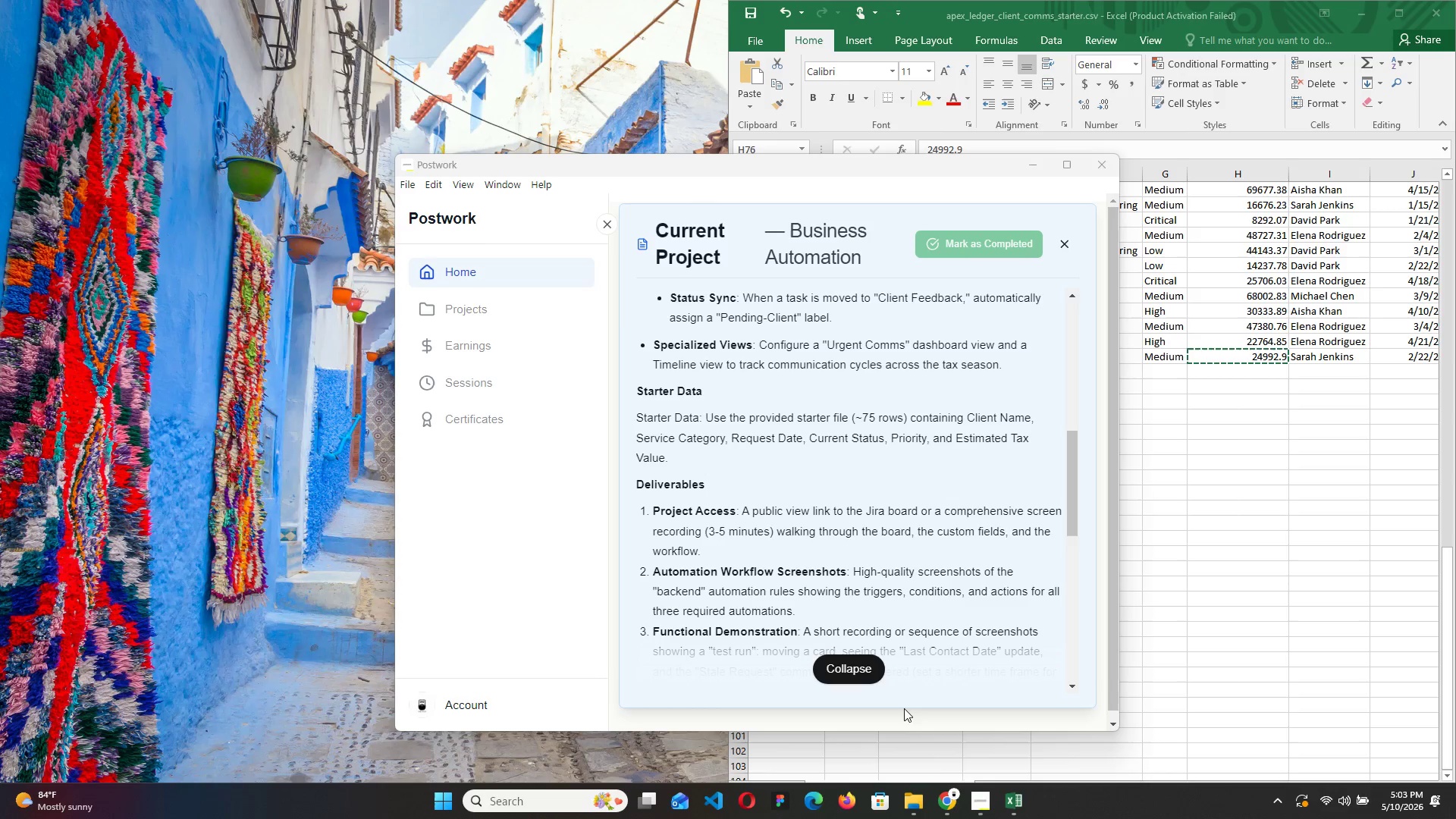 
key(Alt+Tab)
 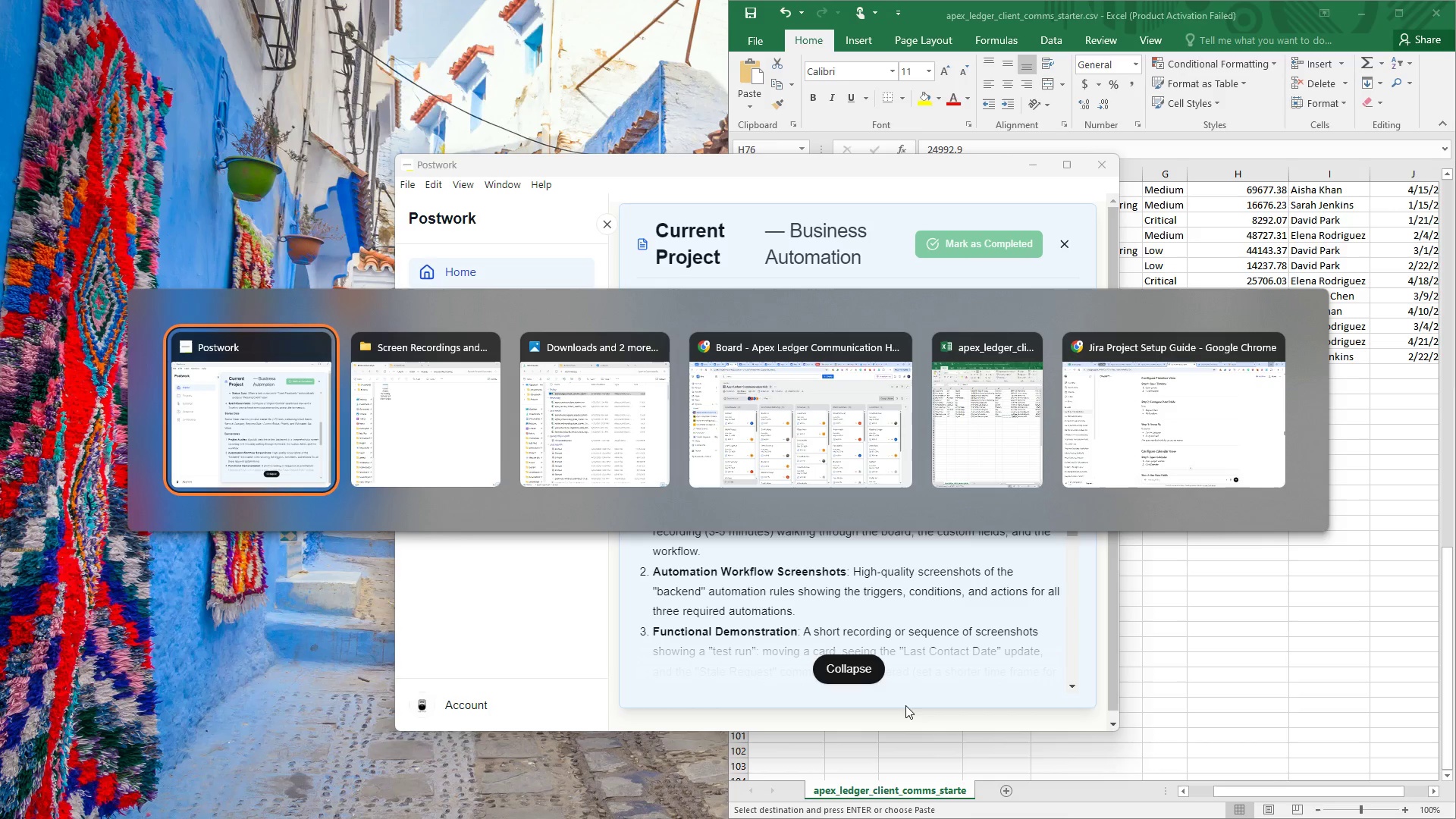 
key(Alt+Tab)
 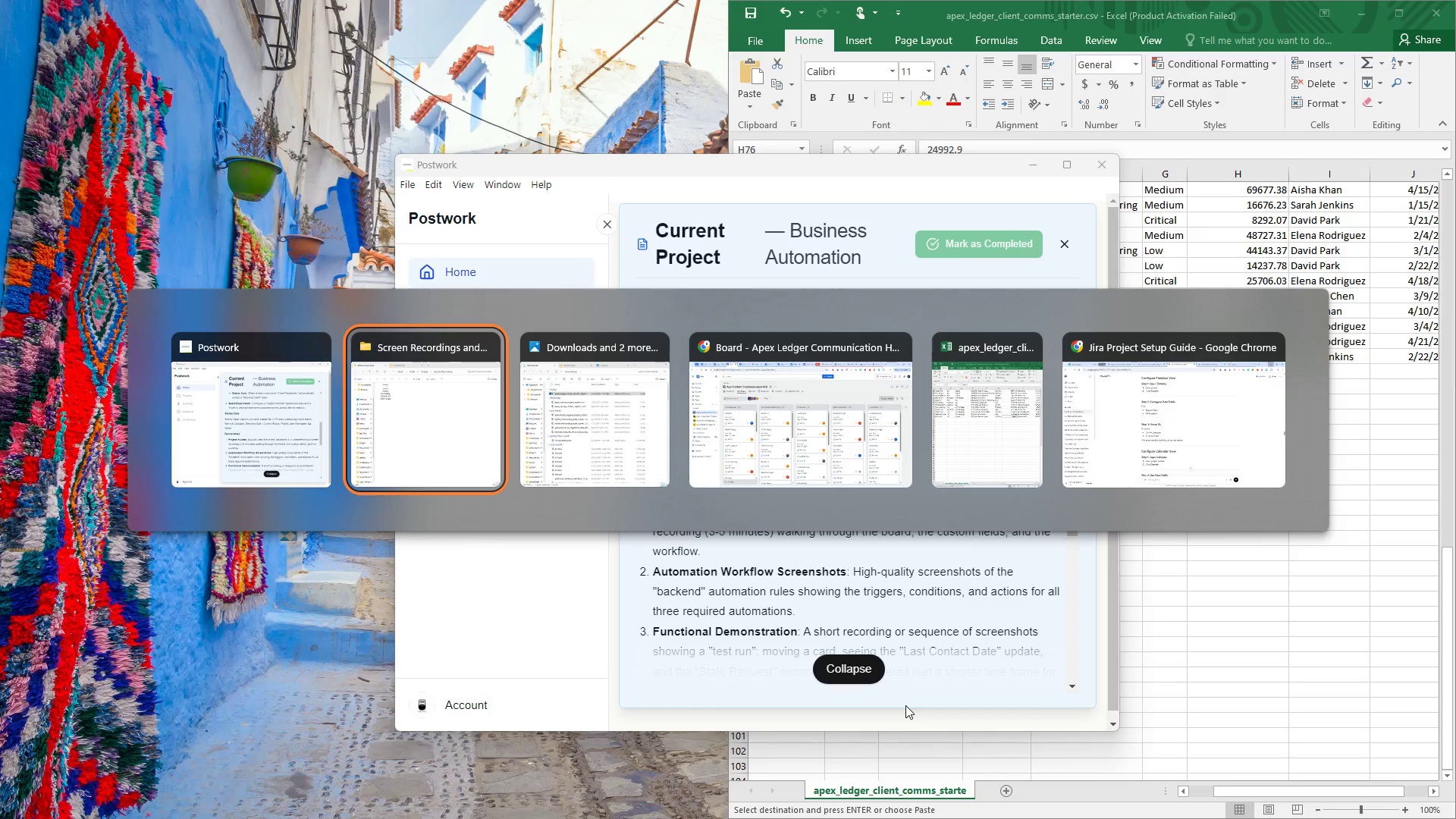 
key(Alt+Tab)
 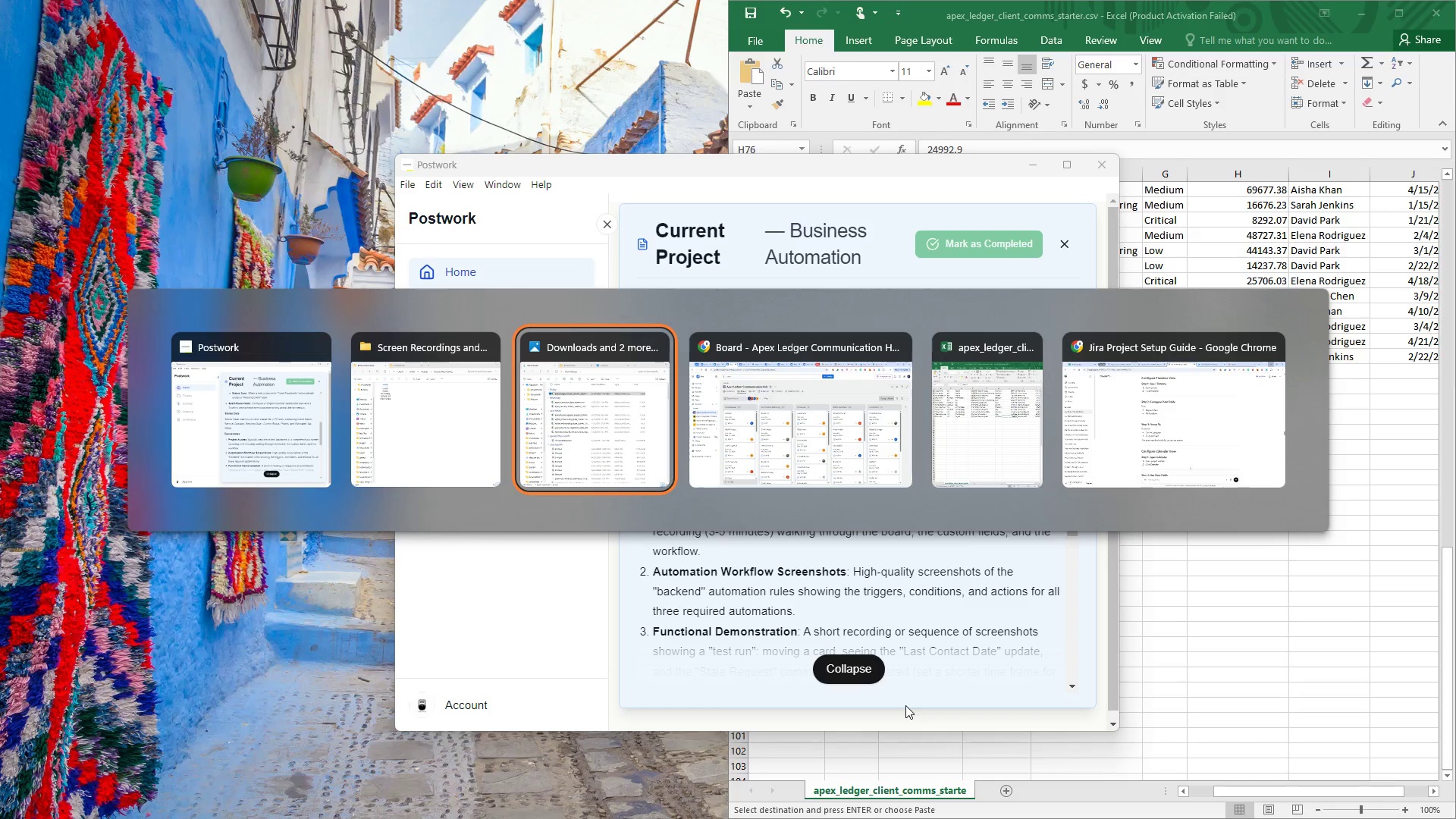 
key(Alt+Tab)
 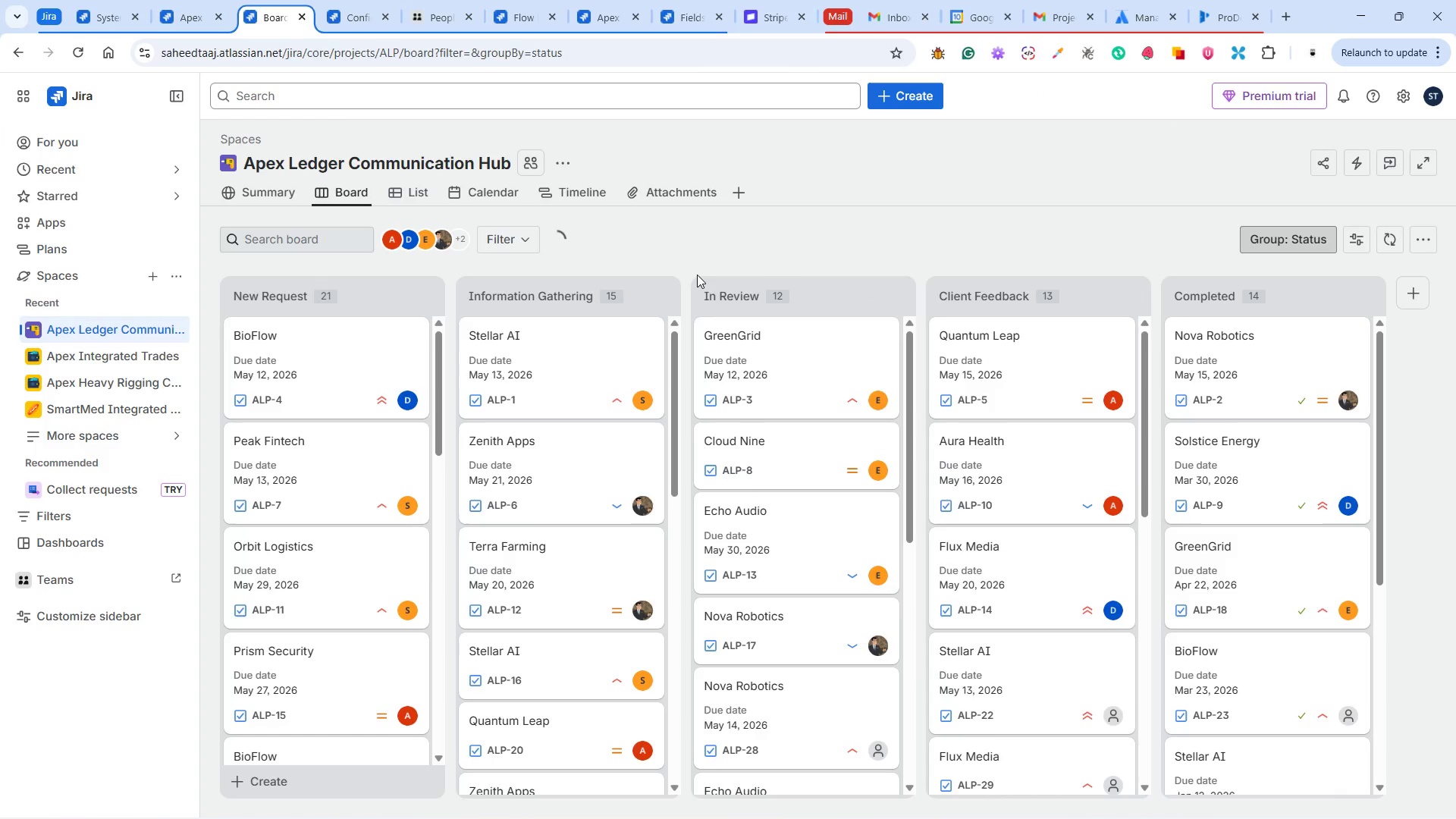 
wait(8.64)
 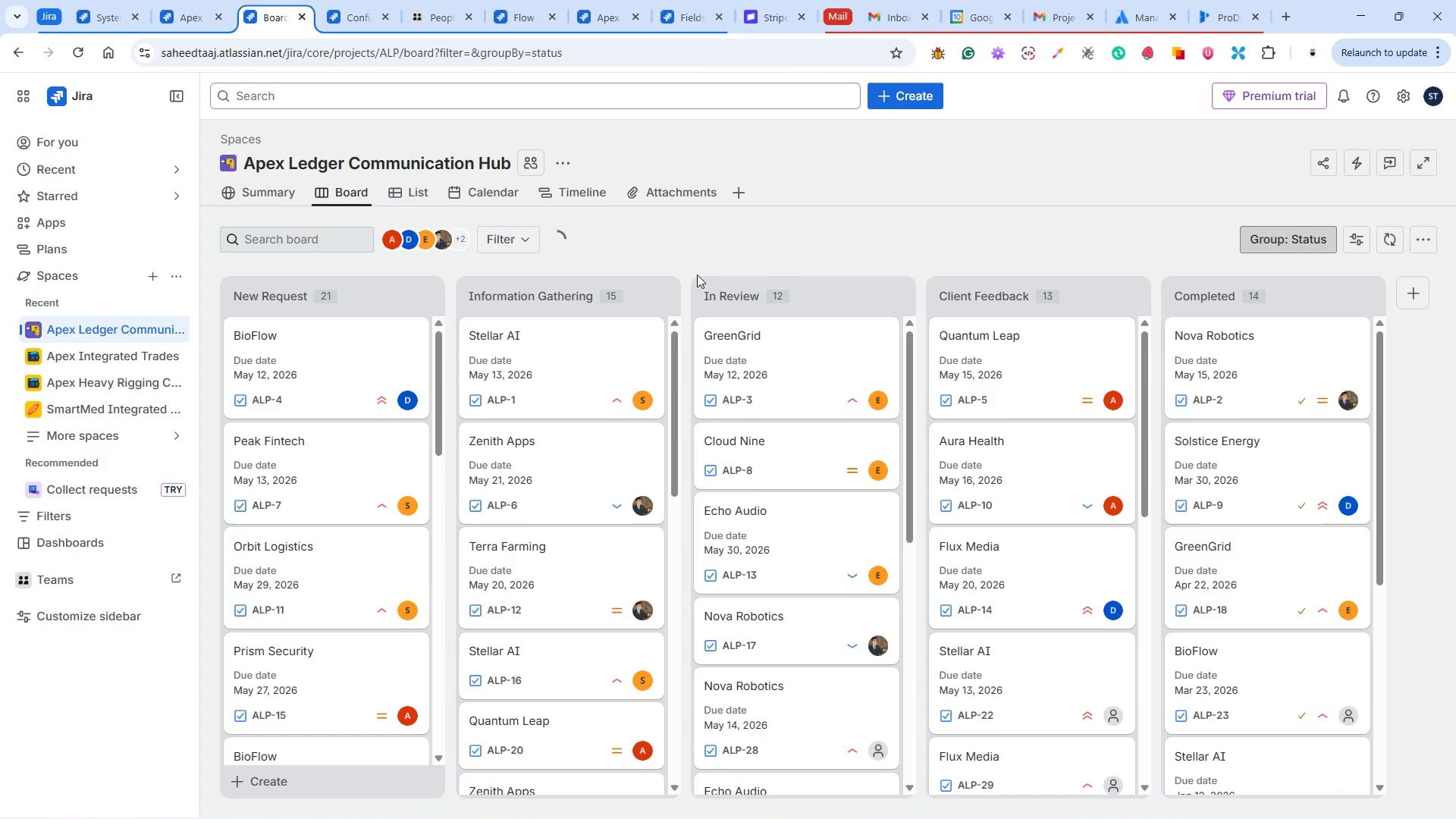 
left_click([348, 17])
 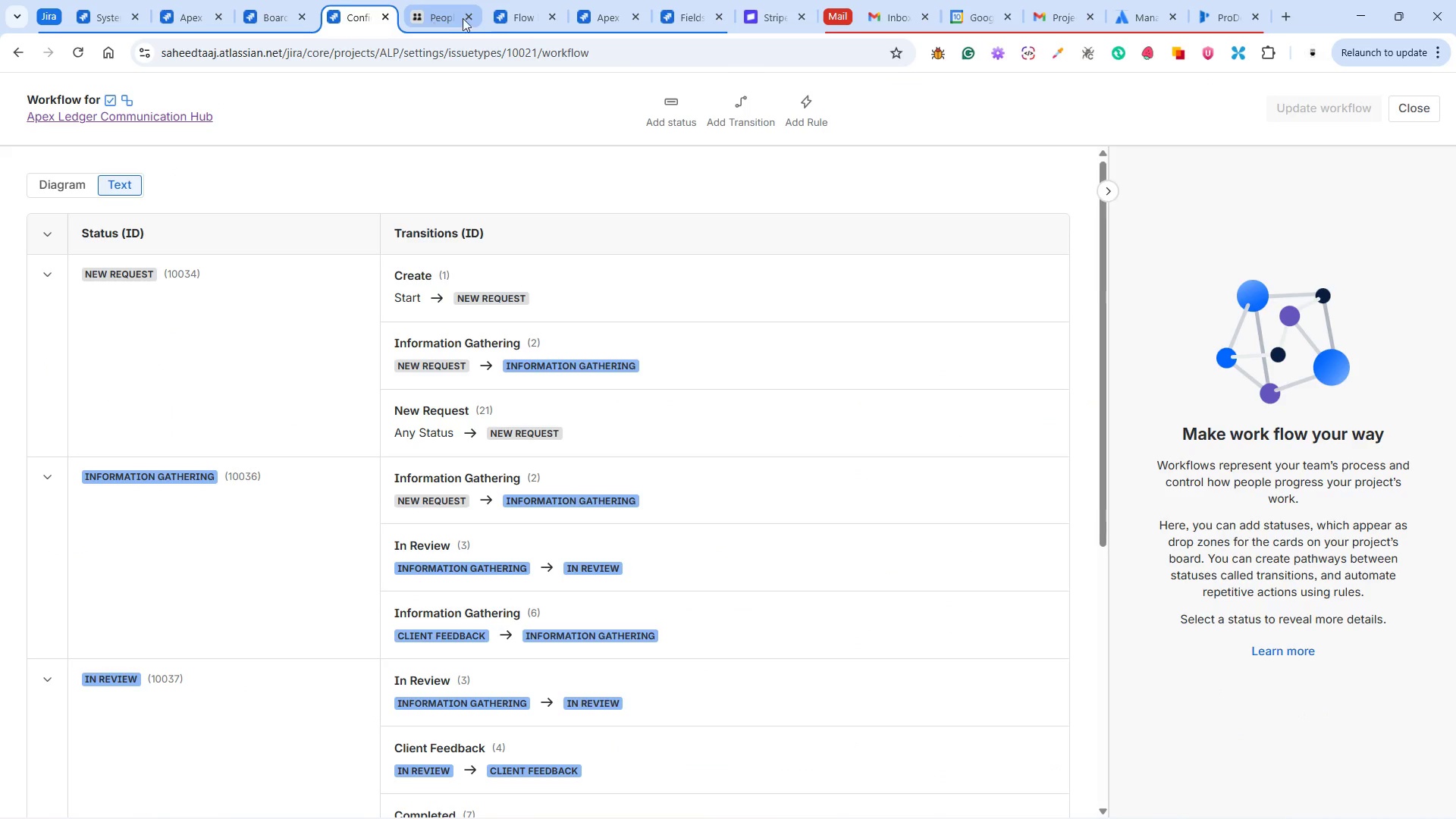 
left_click([529, 14])
 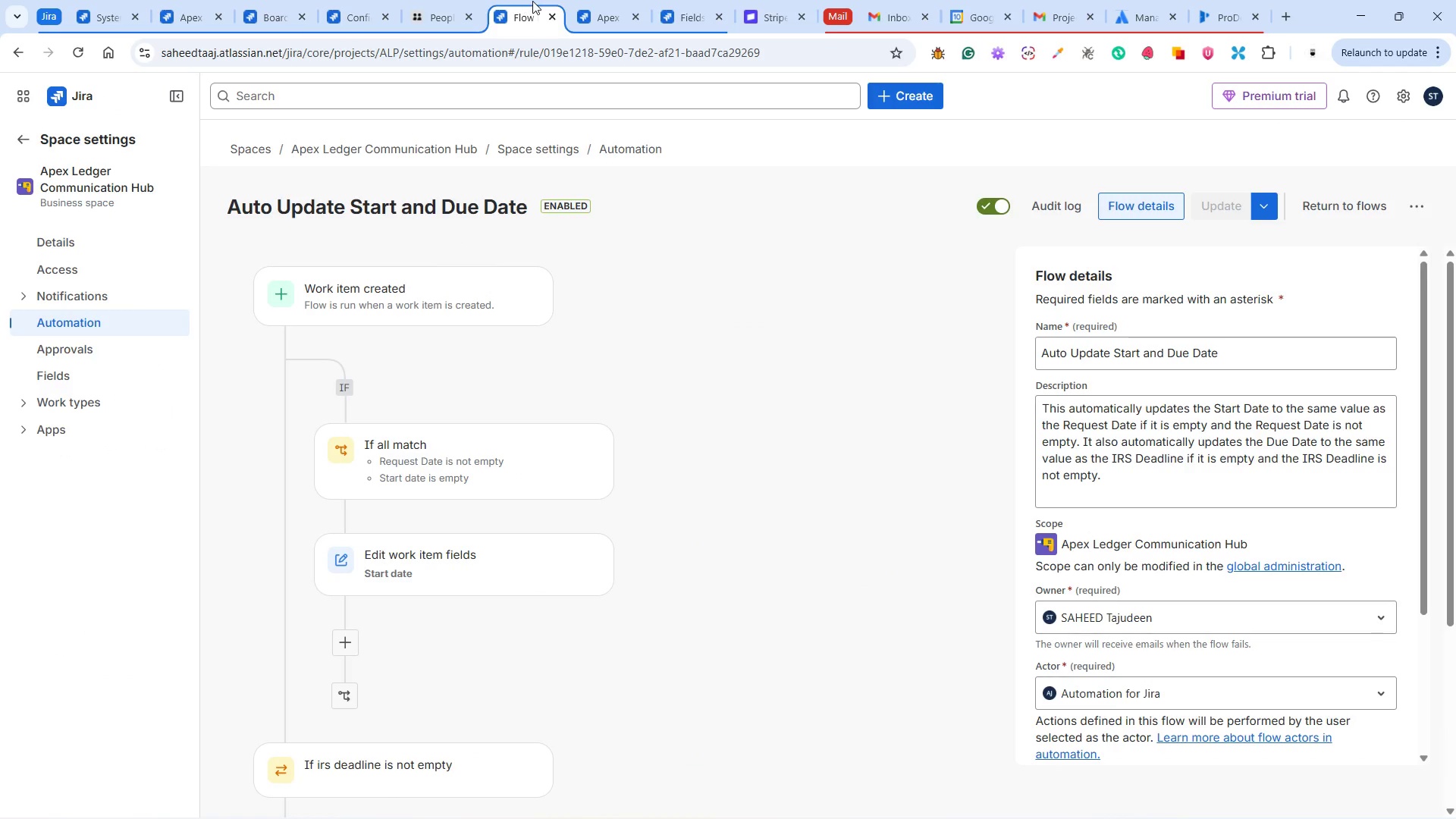 
left_click([595, 14])
 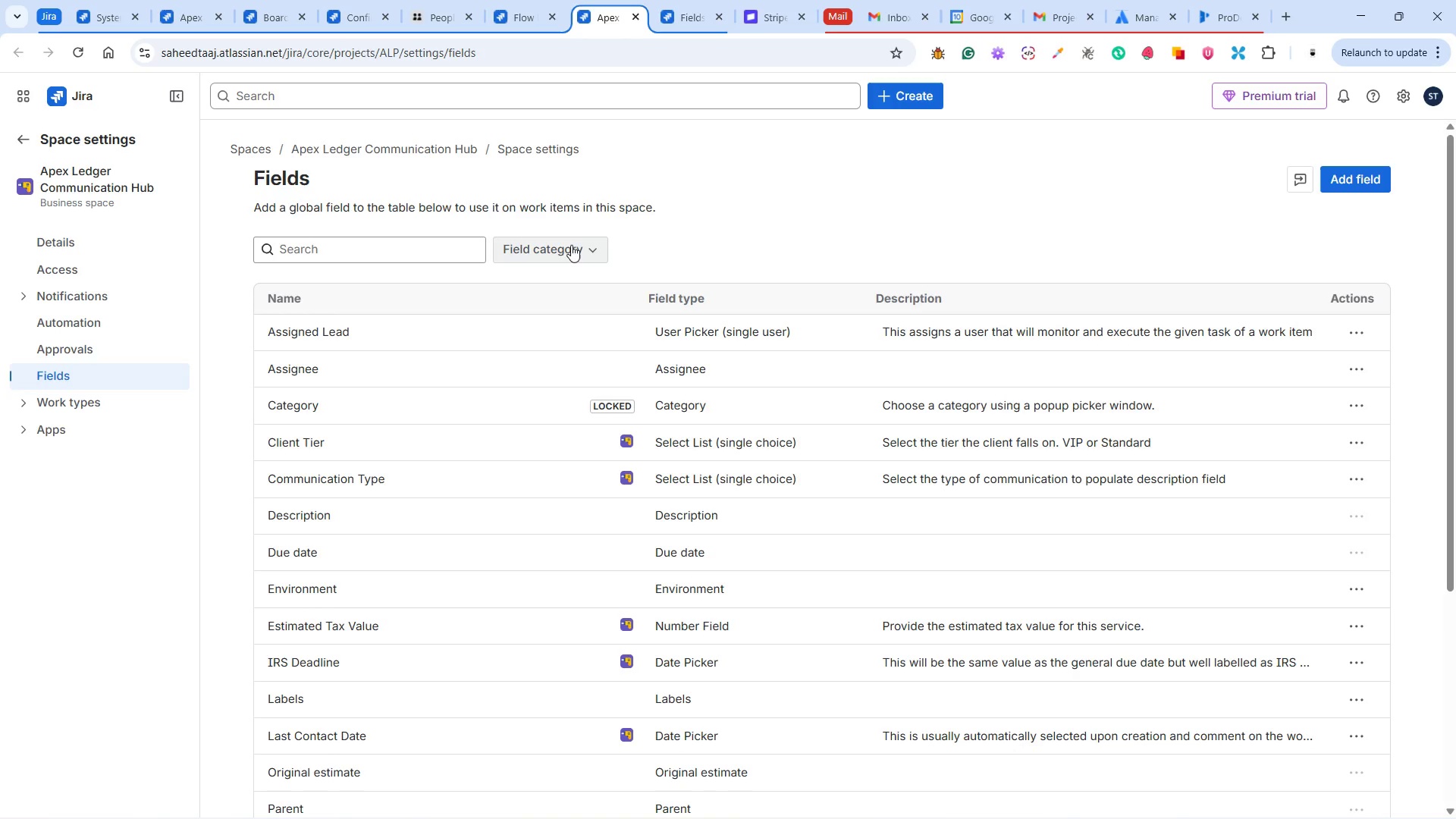 
left_click([673, 18])
 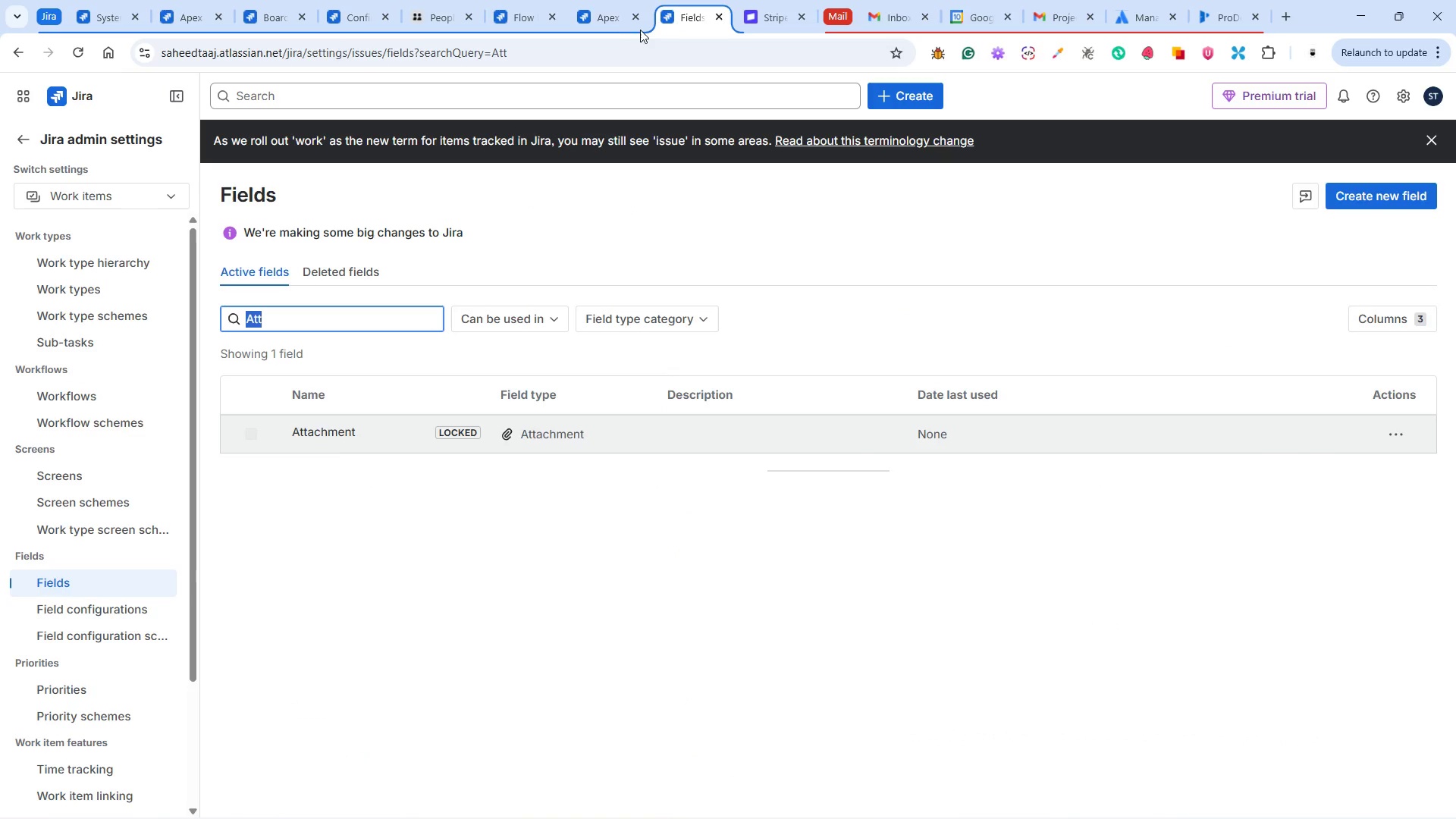 
left_click([607, 17])
 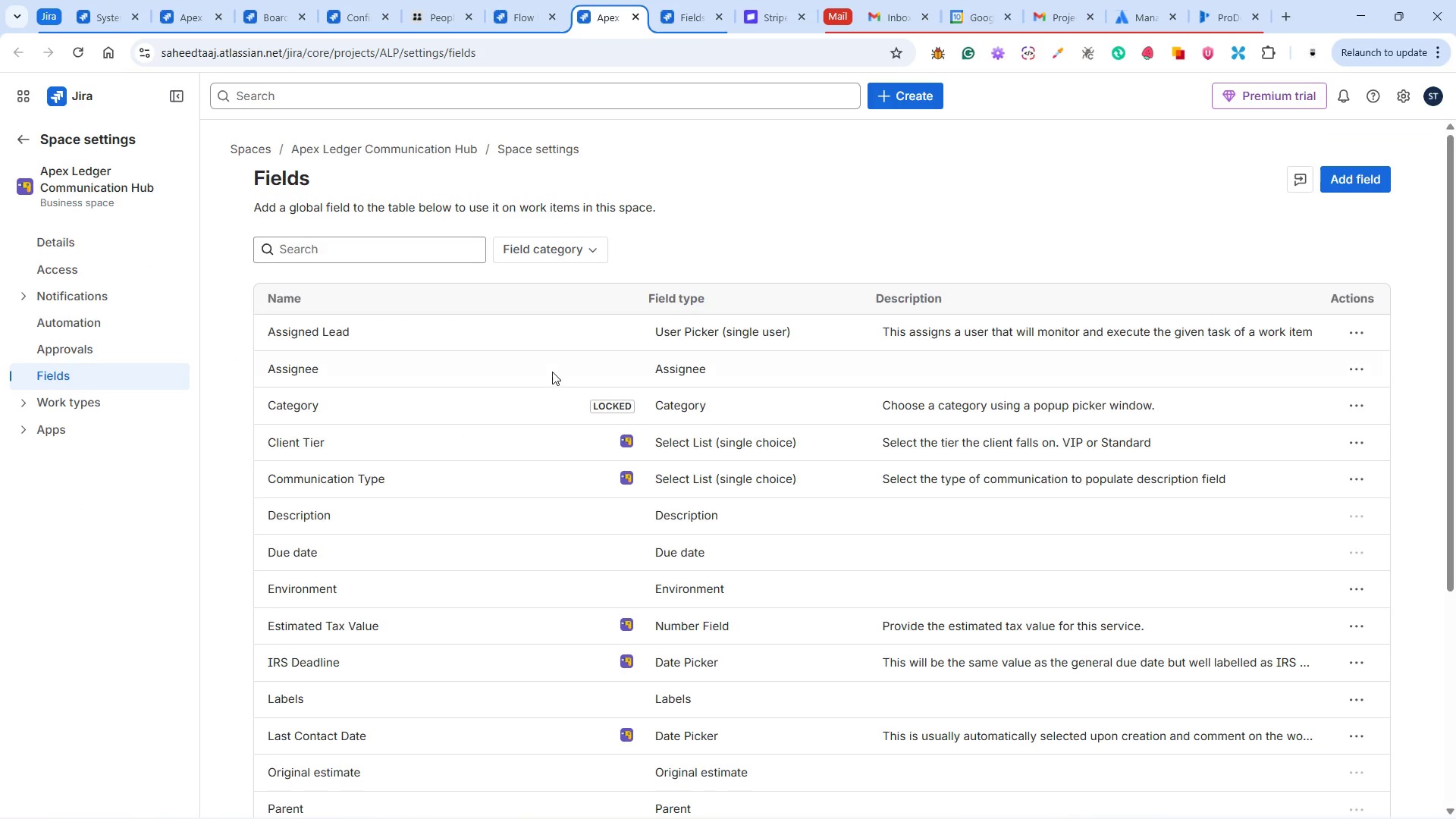 
scroll: coordinate [545, 409], scroll_direction: down, amount: 5.0
 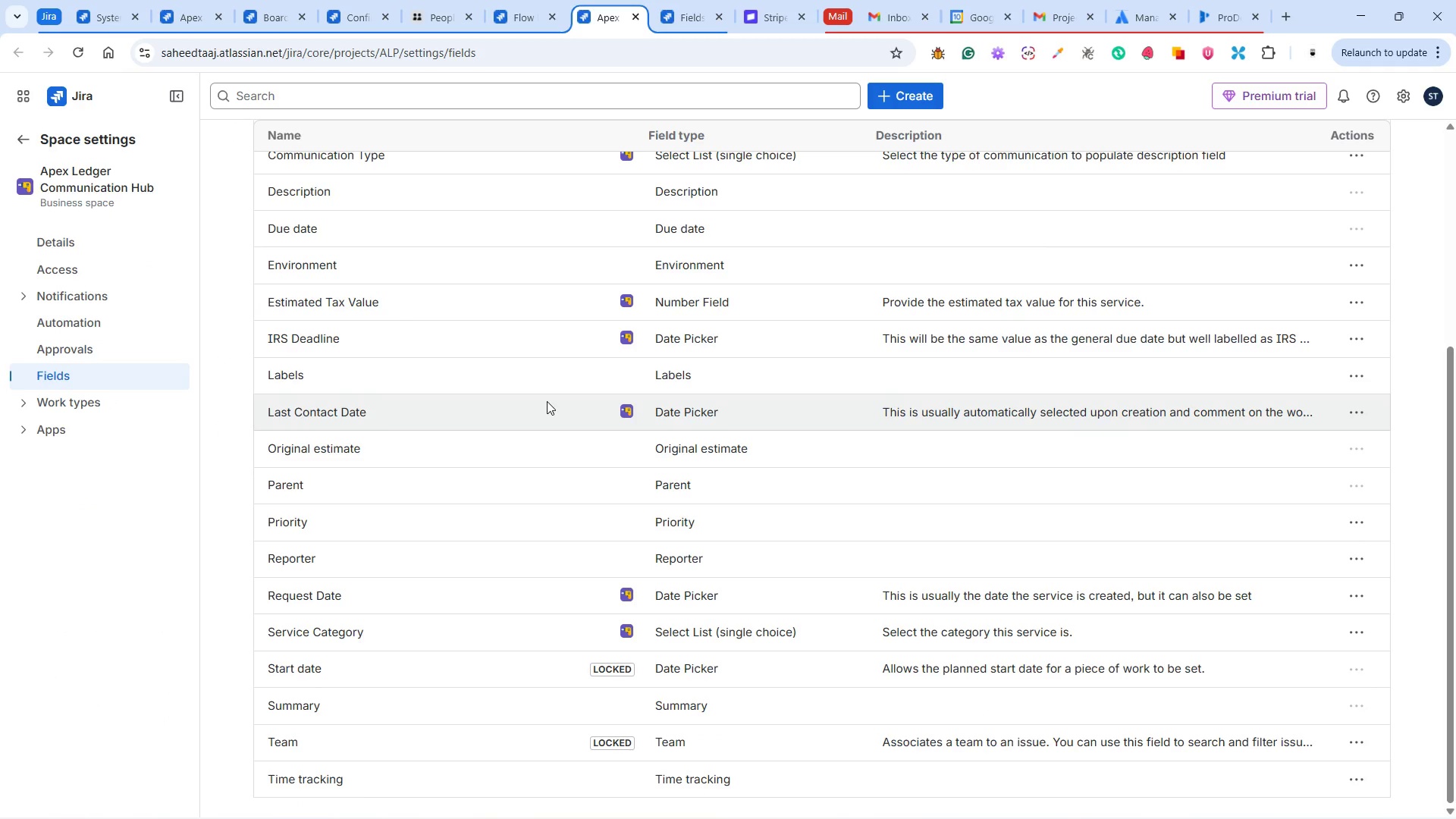 
scroll: coordinate [547, 400], scroll_direction: up, amount: 1.0
 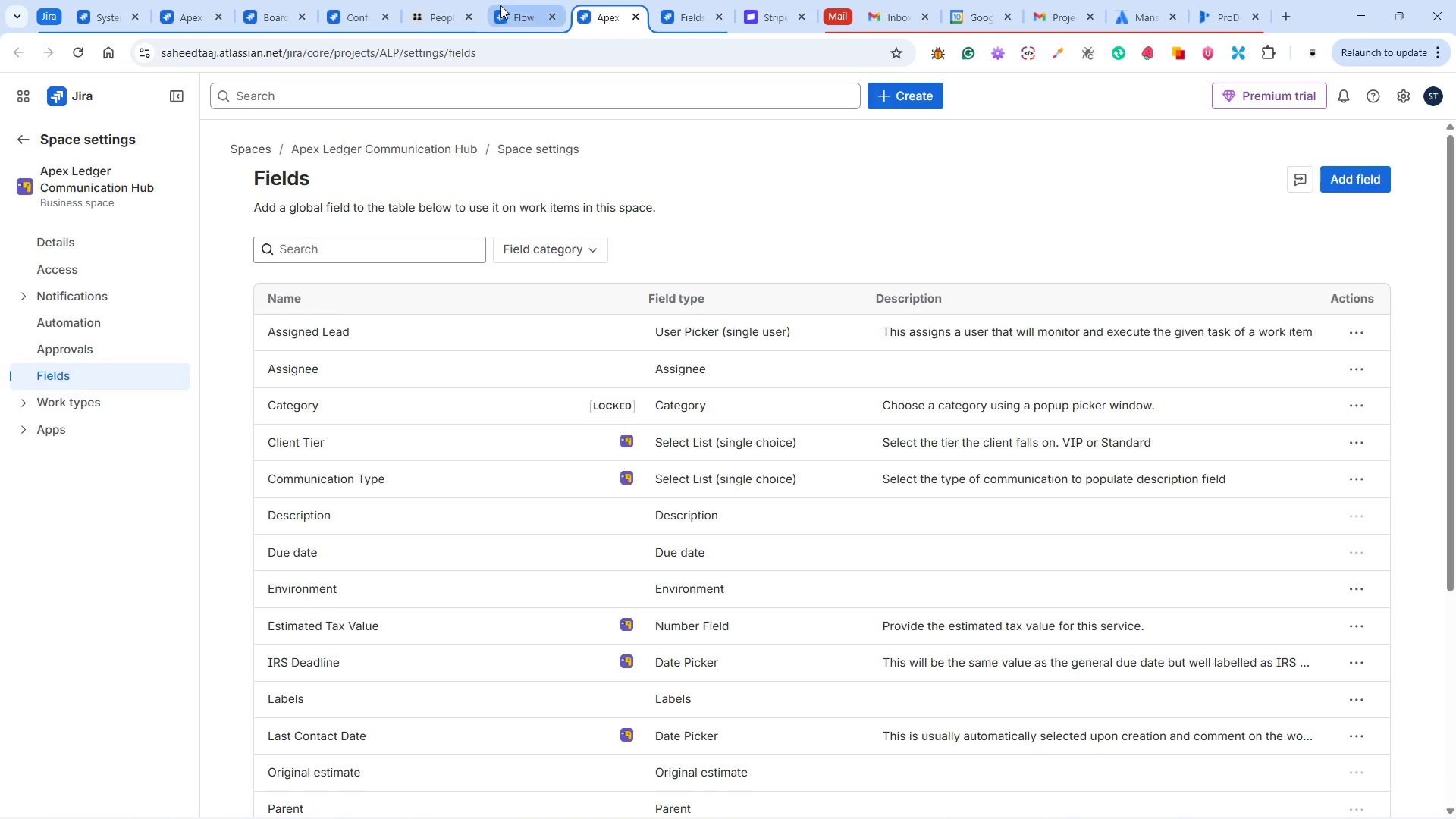 
left_click([510, 11])
 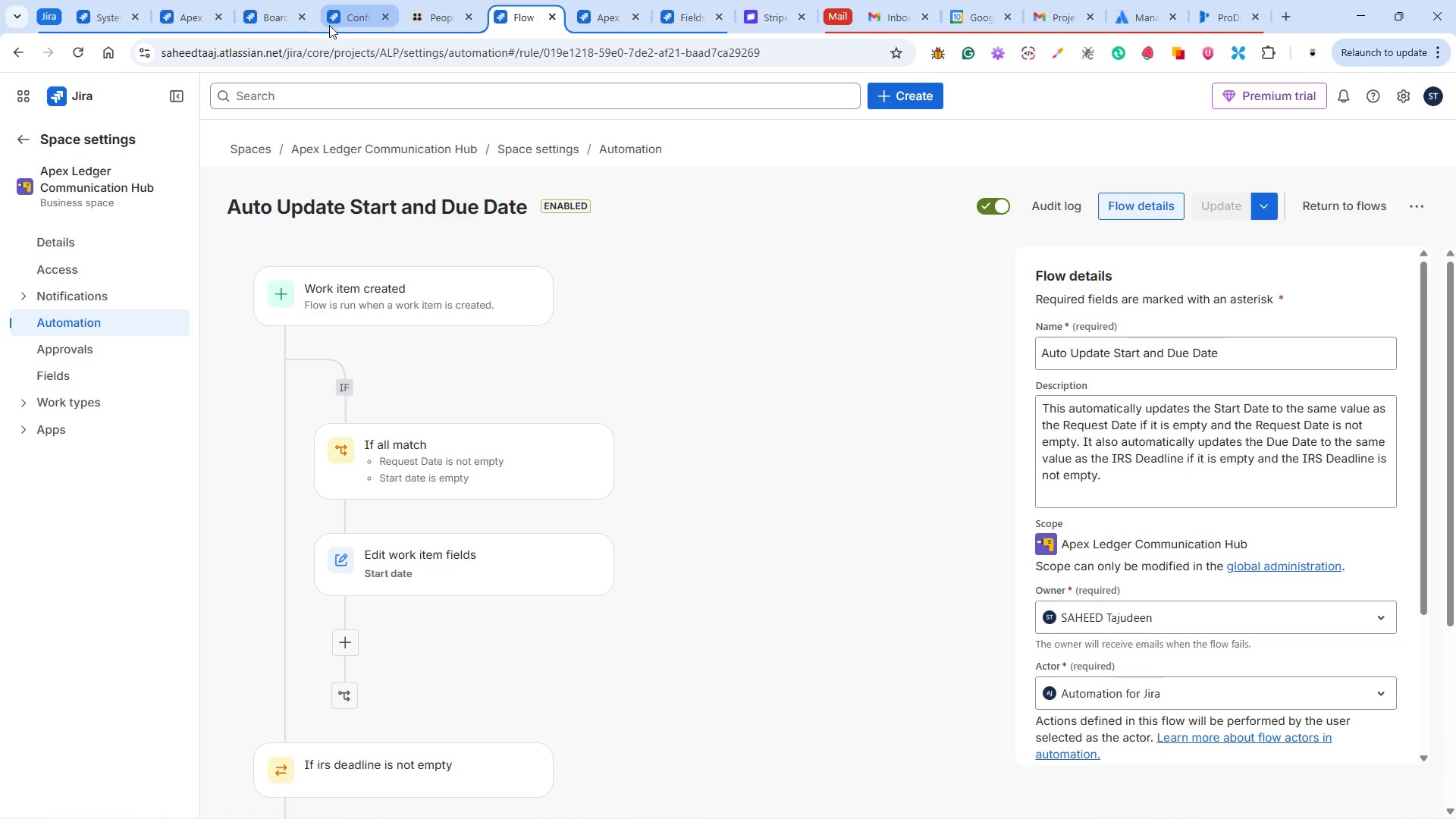 
left_click([251, 11])
 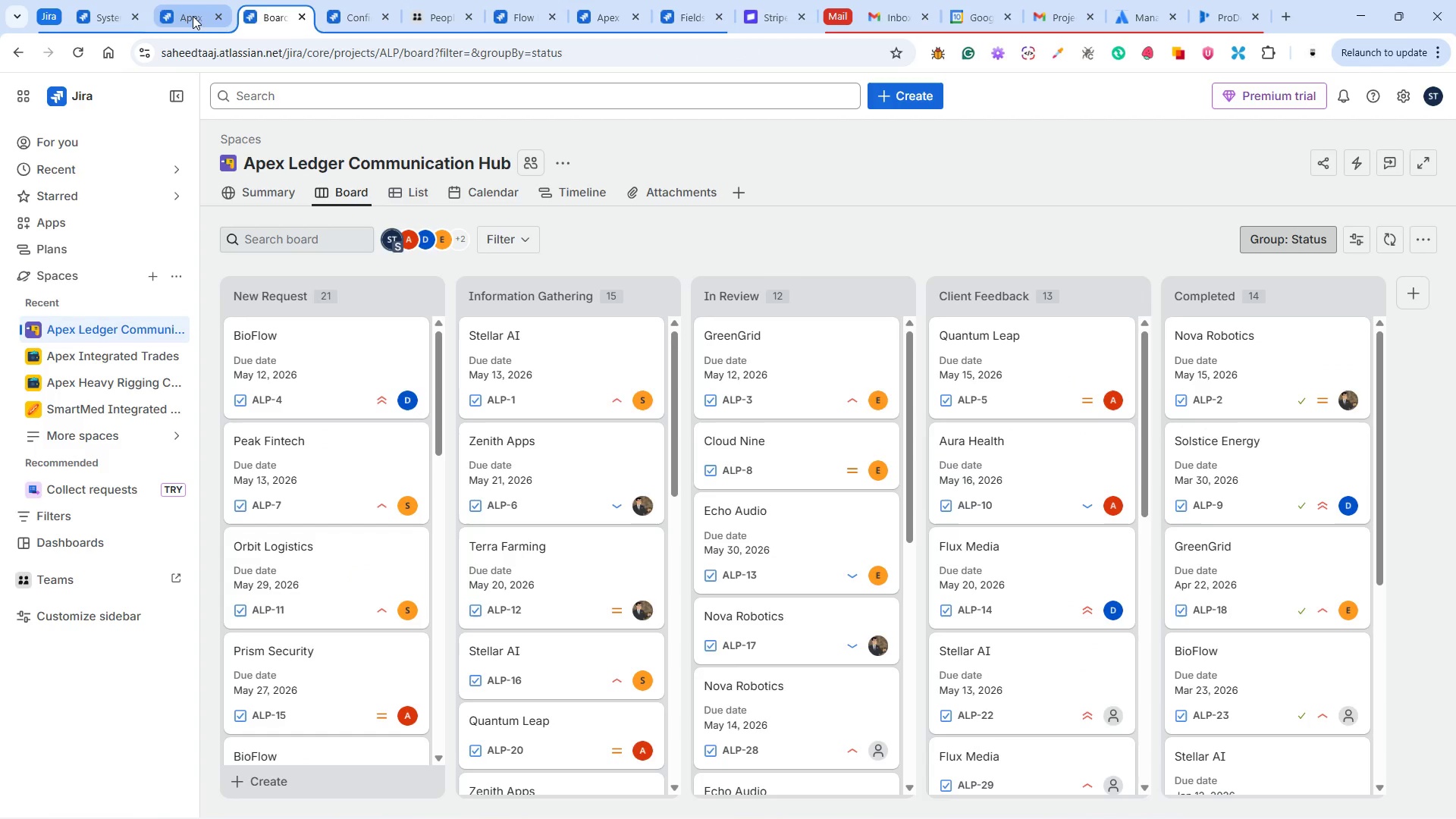 
left_click([190, 15])
 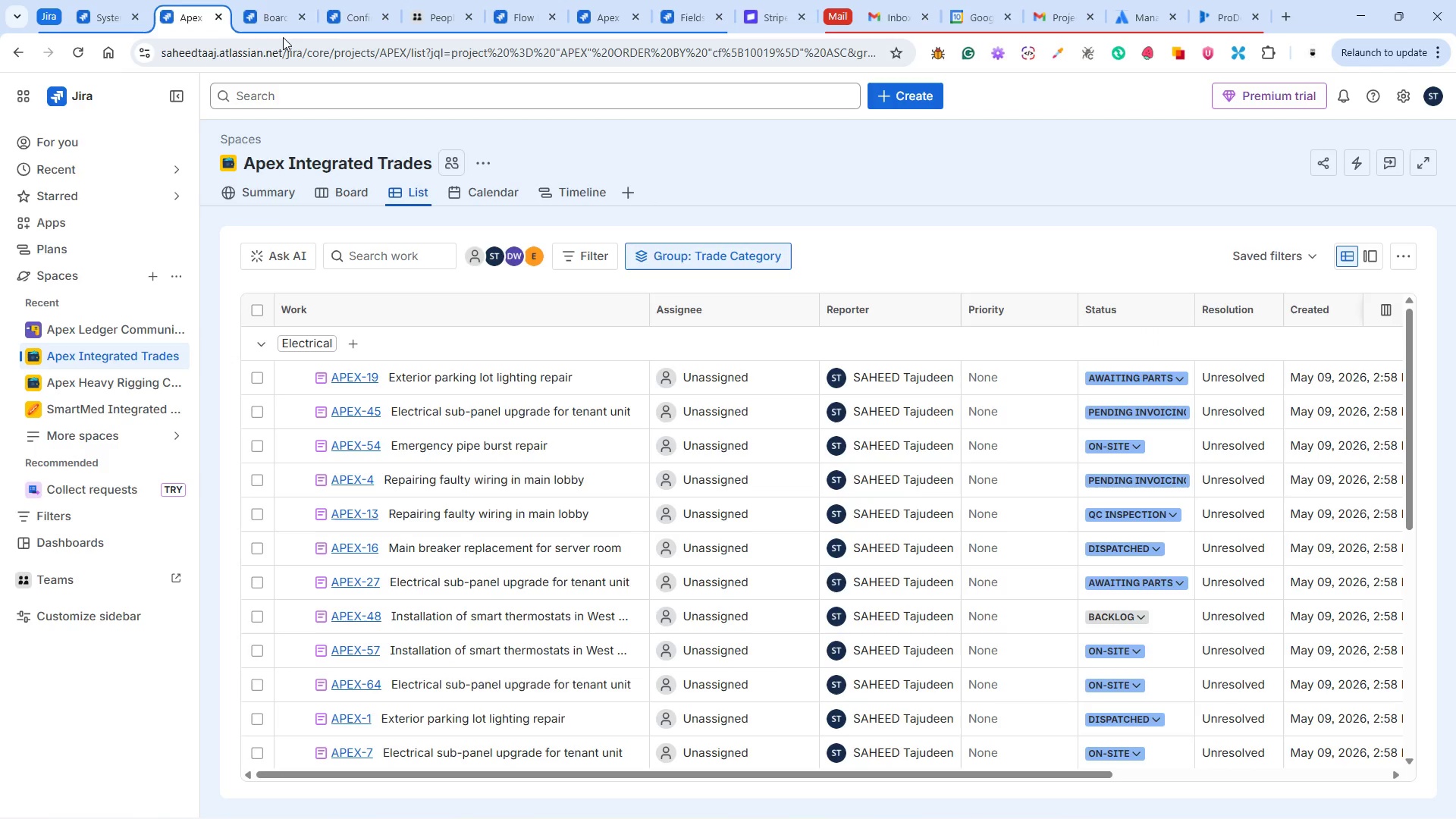 
left_click([273, 5])
 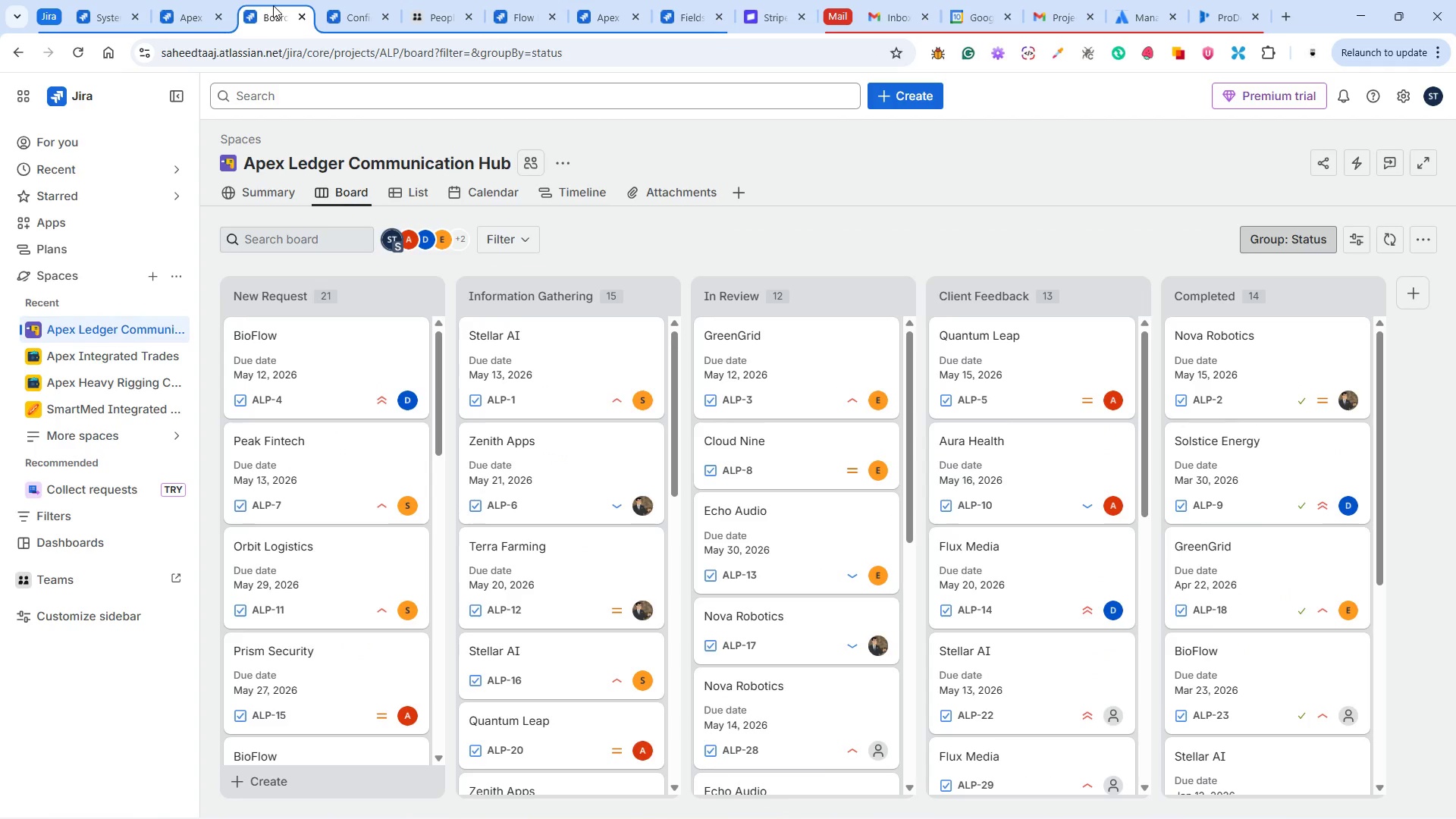 
wait(12.58)
 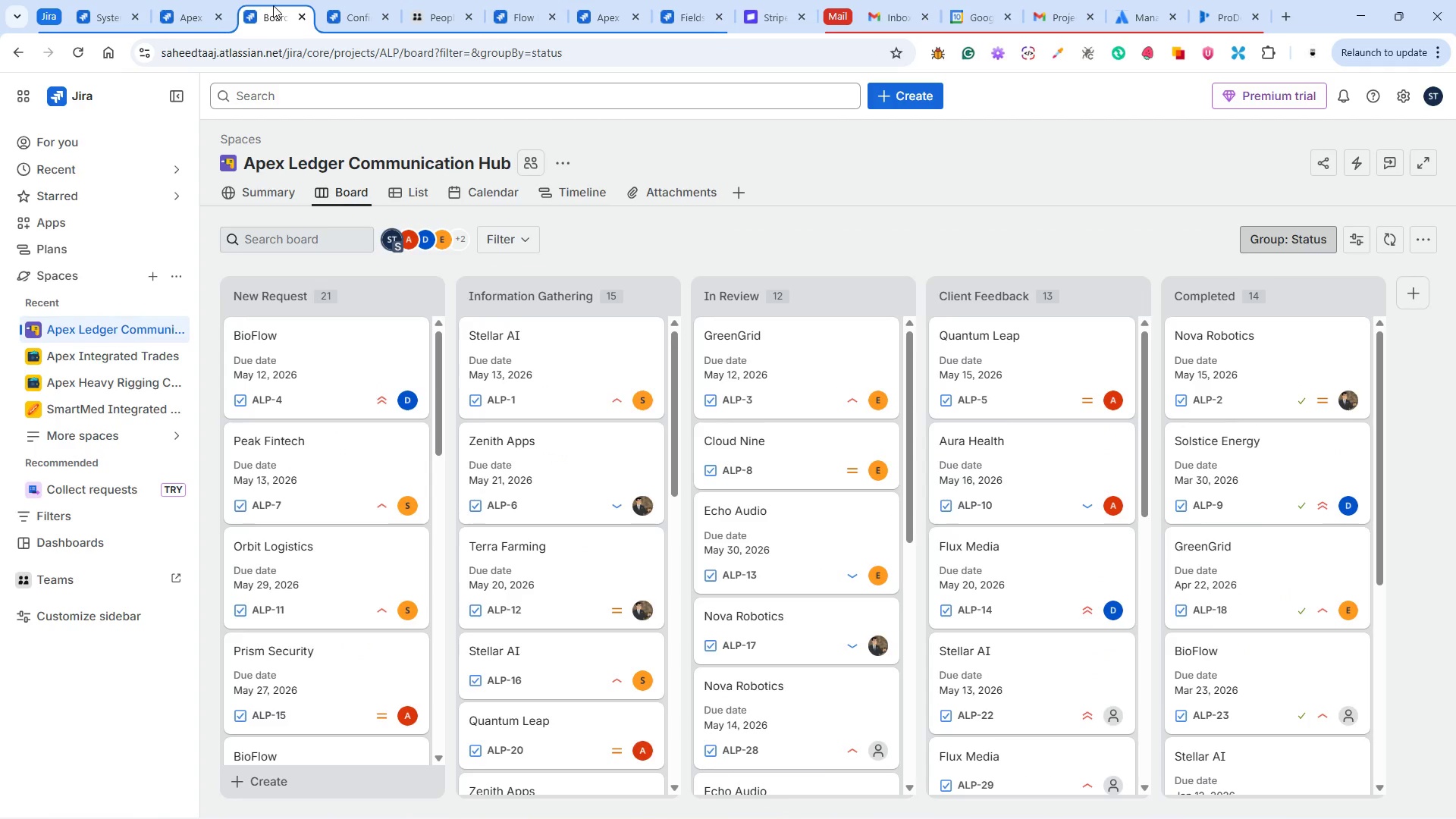 
scroll: coordinate [700, 513], scroll_direction: up, amount: 7.0
 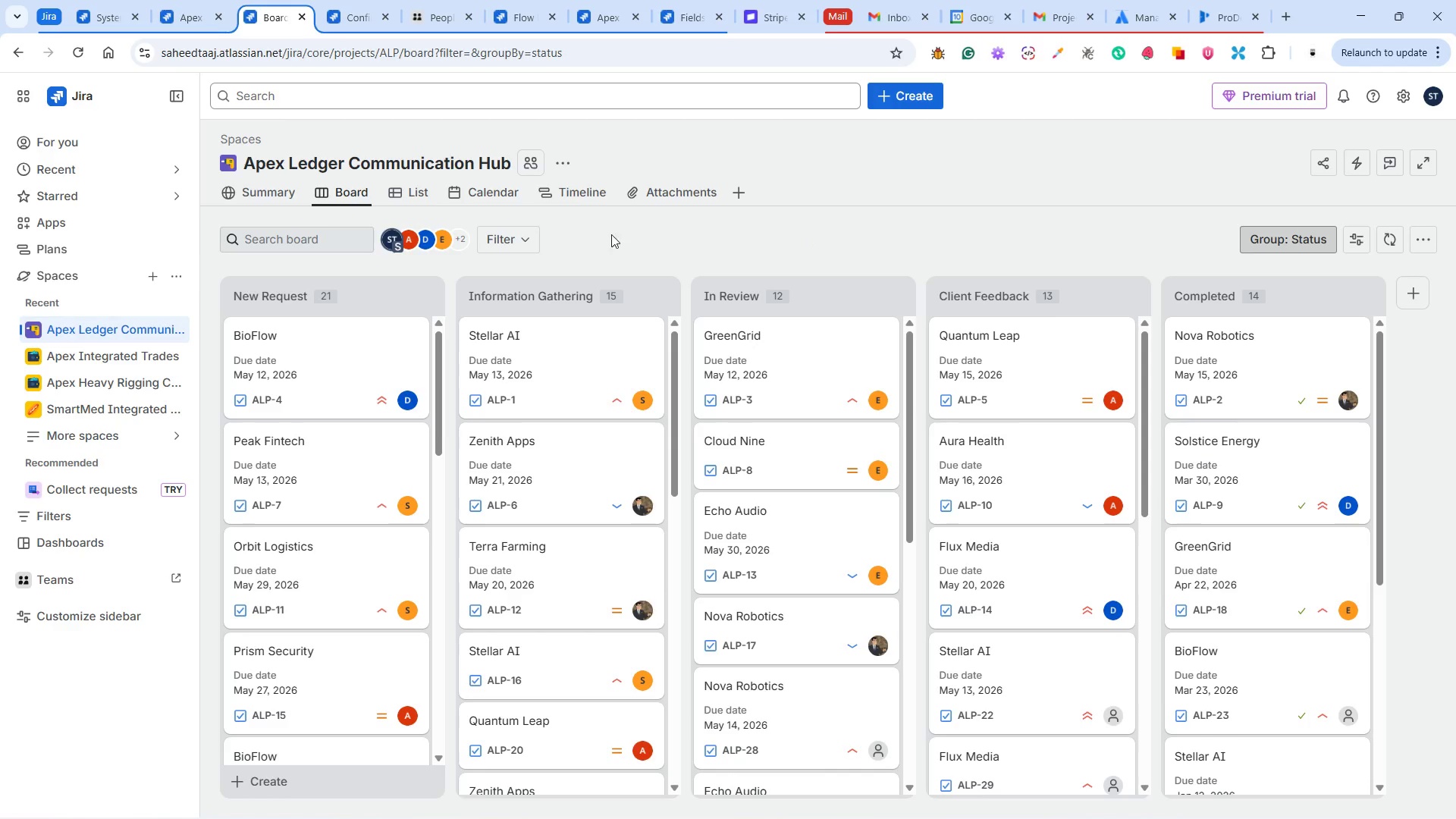 
left_click([560, 194])
 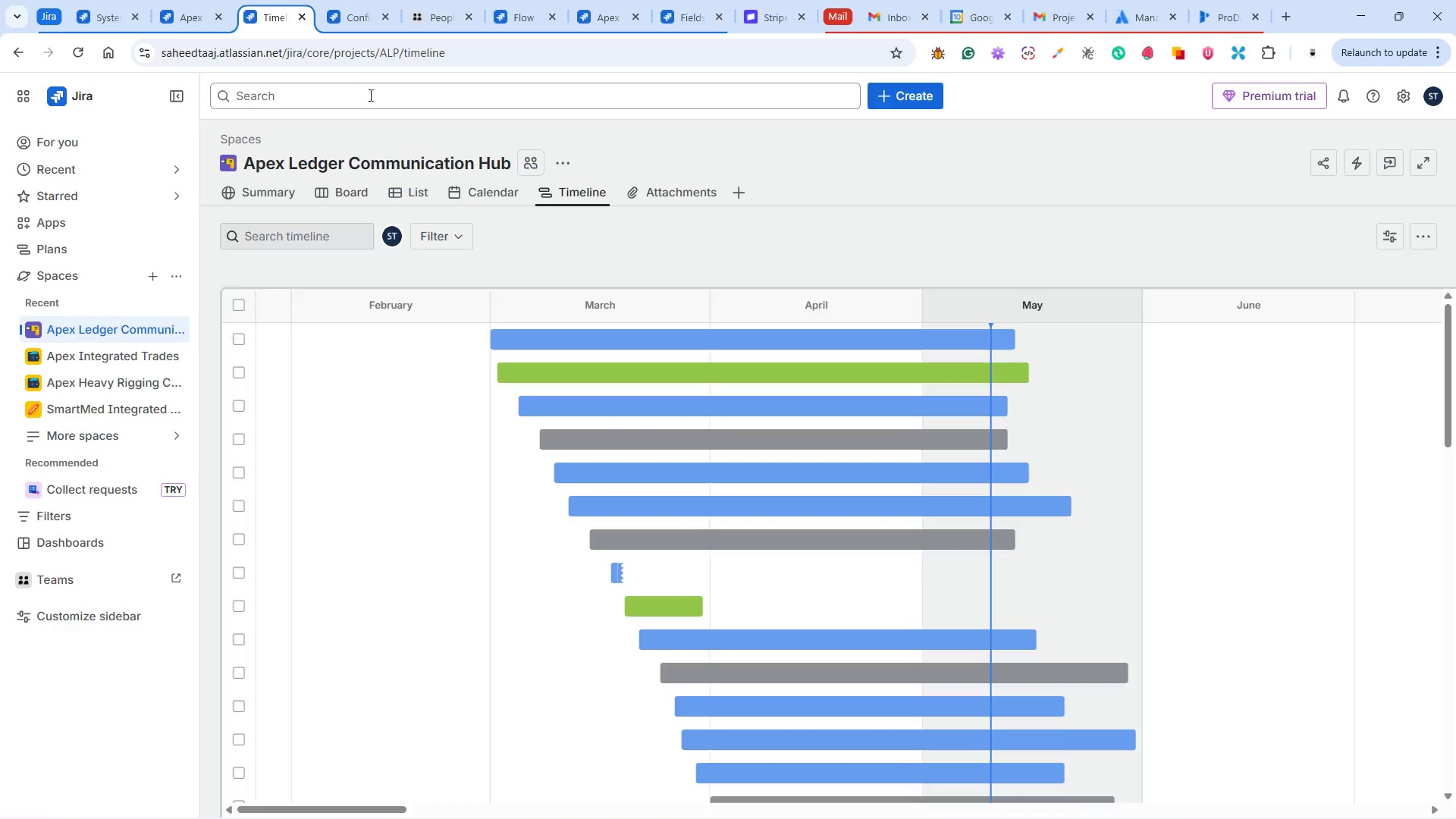 
wait(5.14)
 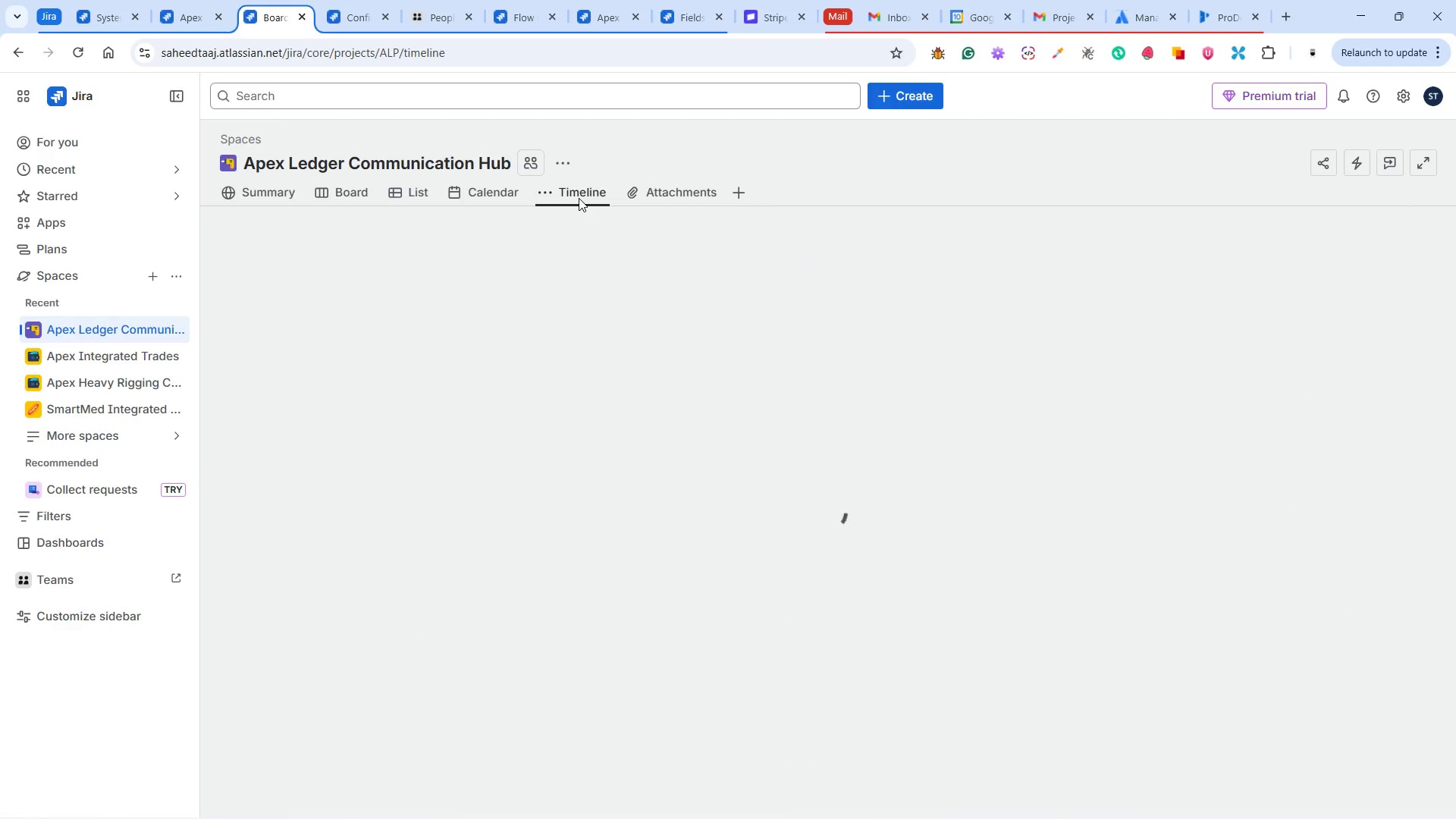 
mouse_move([409, 95])
 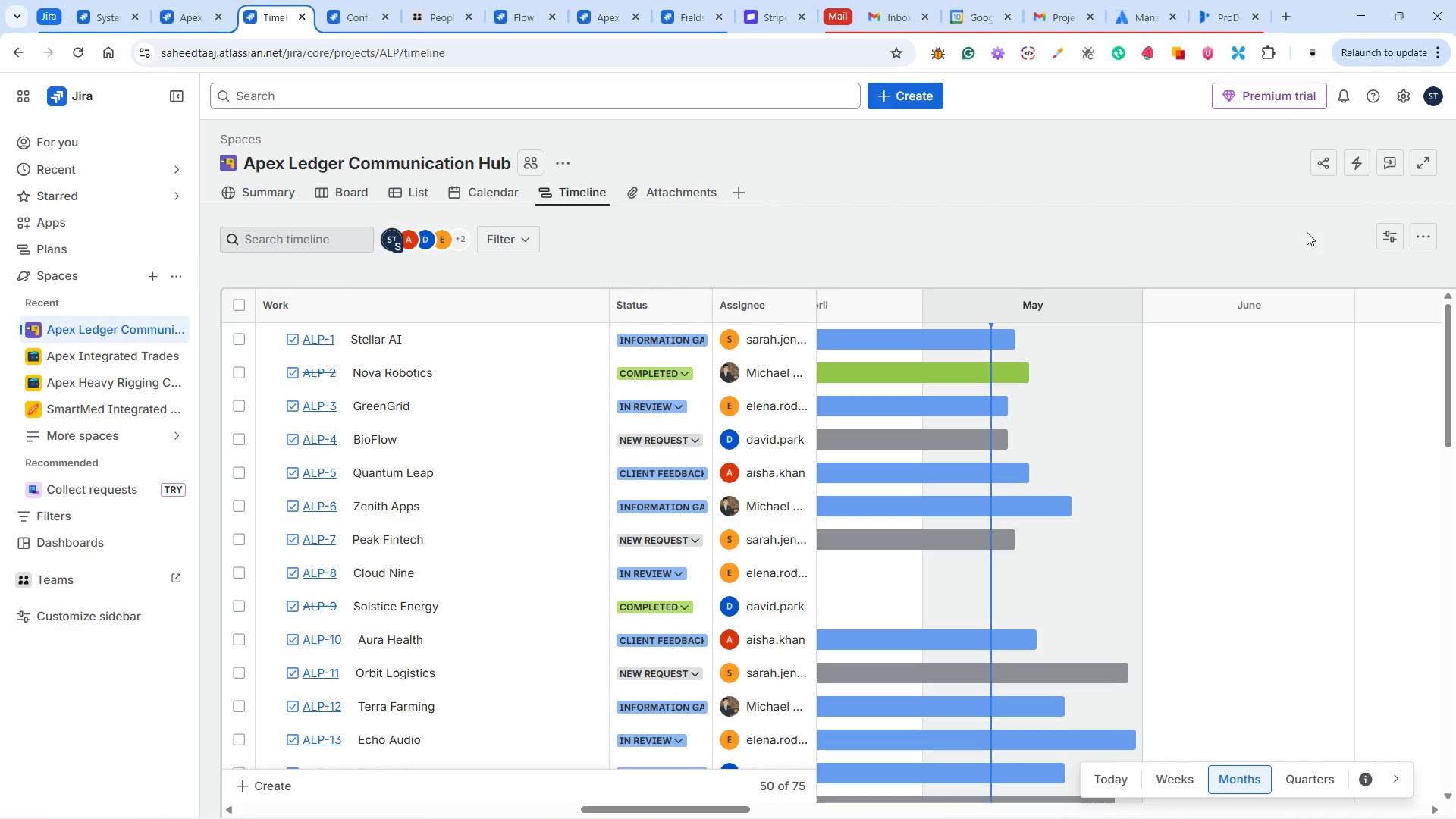 
left_click([1398, 234])
 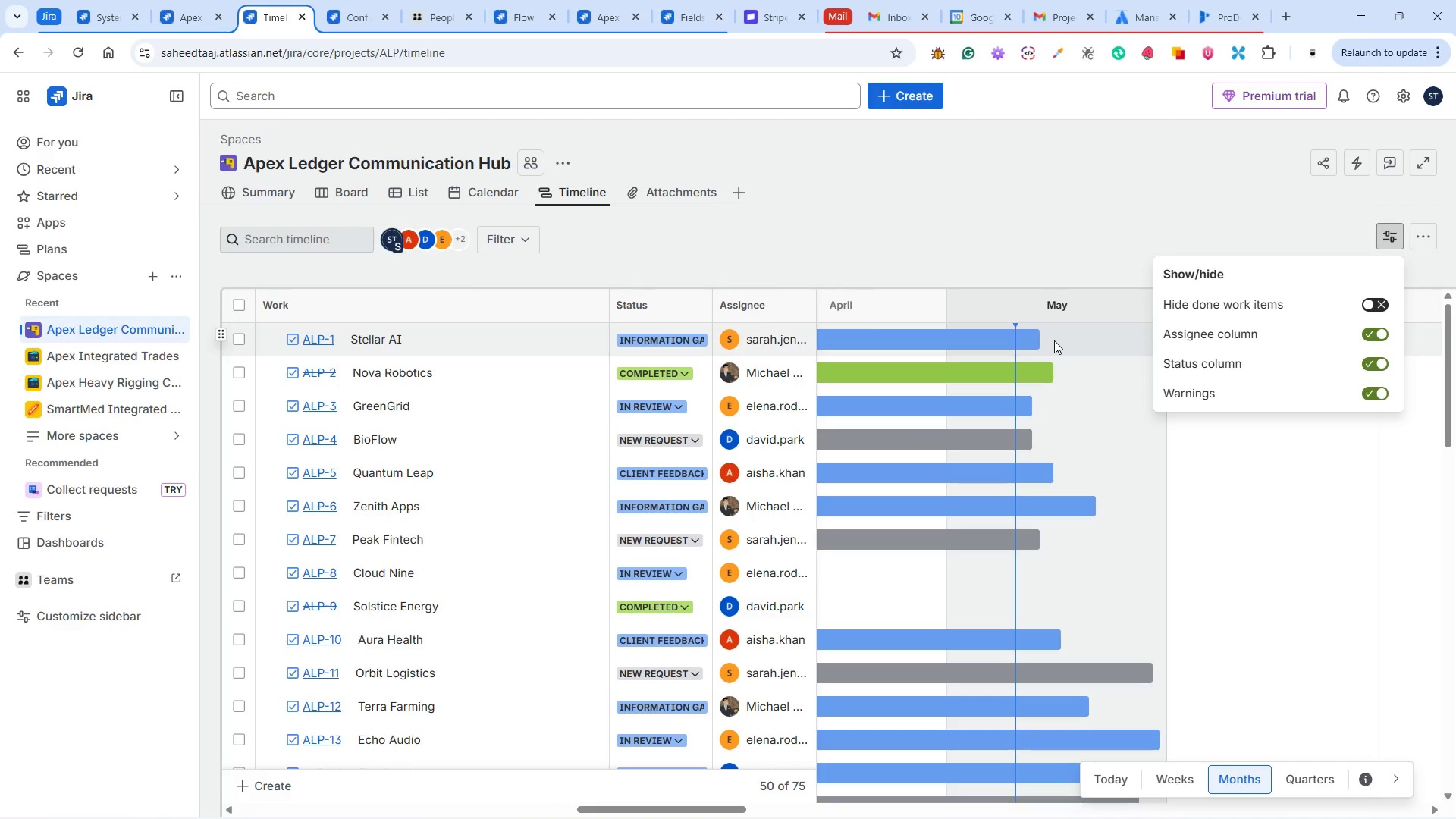 
wait(33.68)
 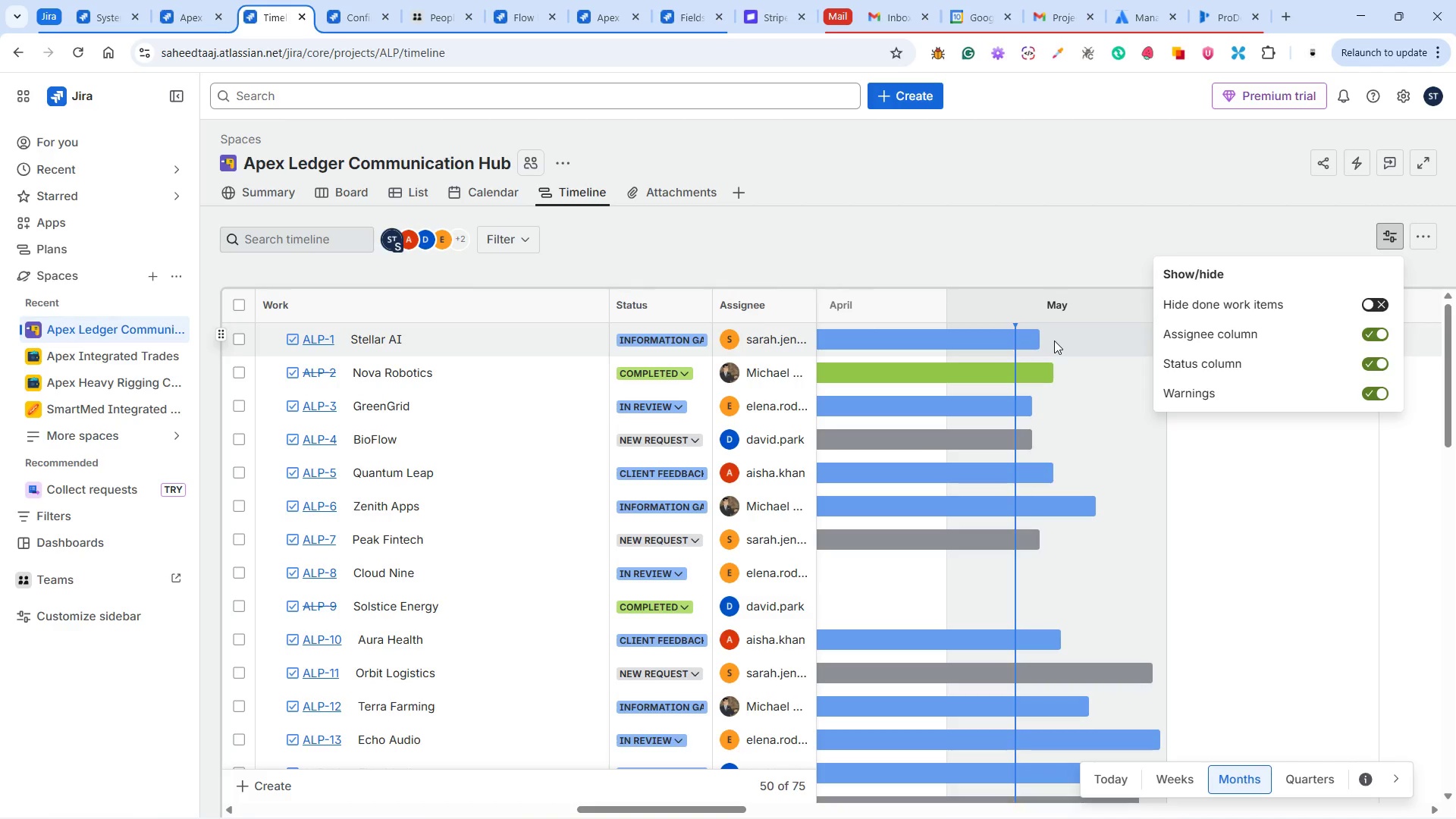 
mouse_move([507, 425])
 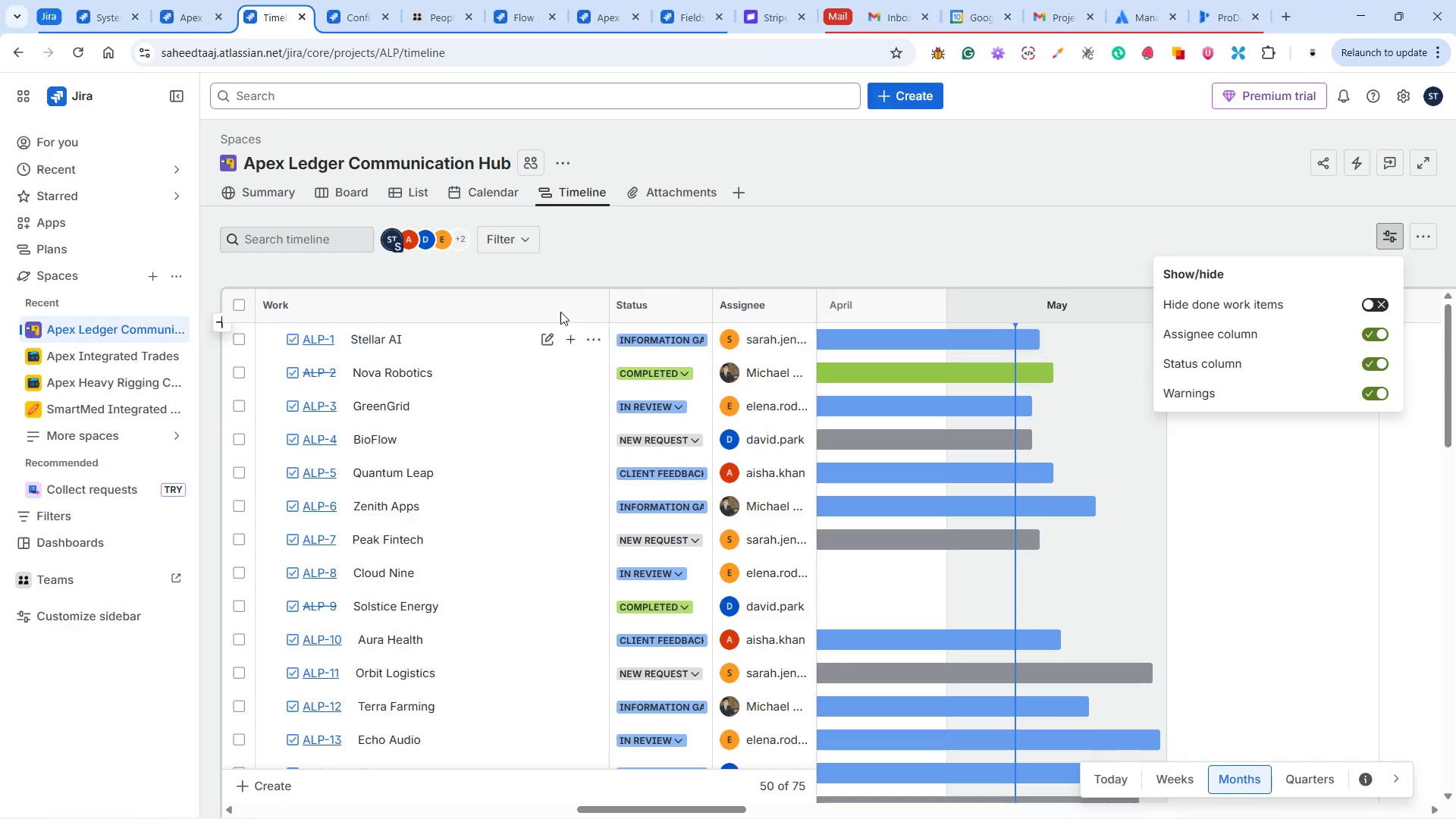 
wait(5.54)
 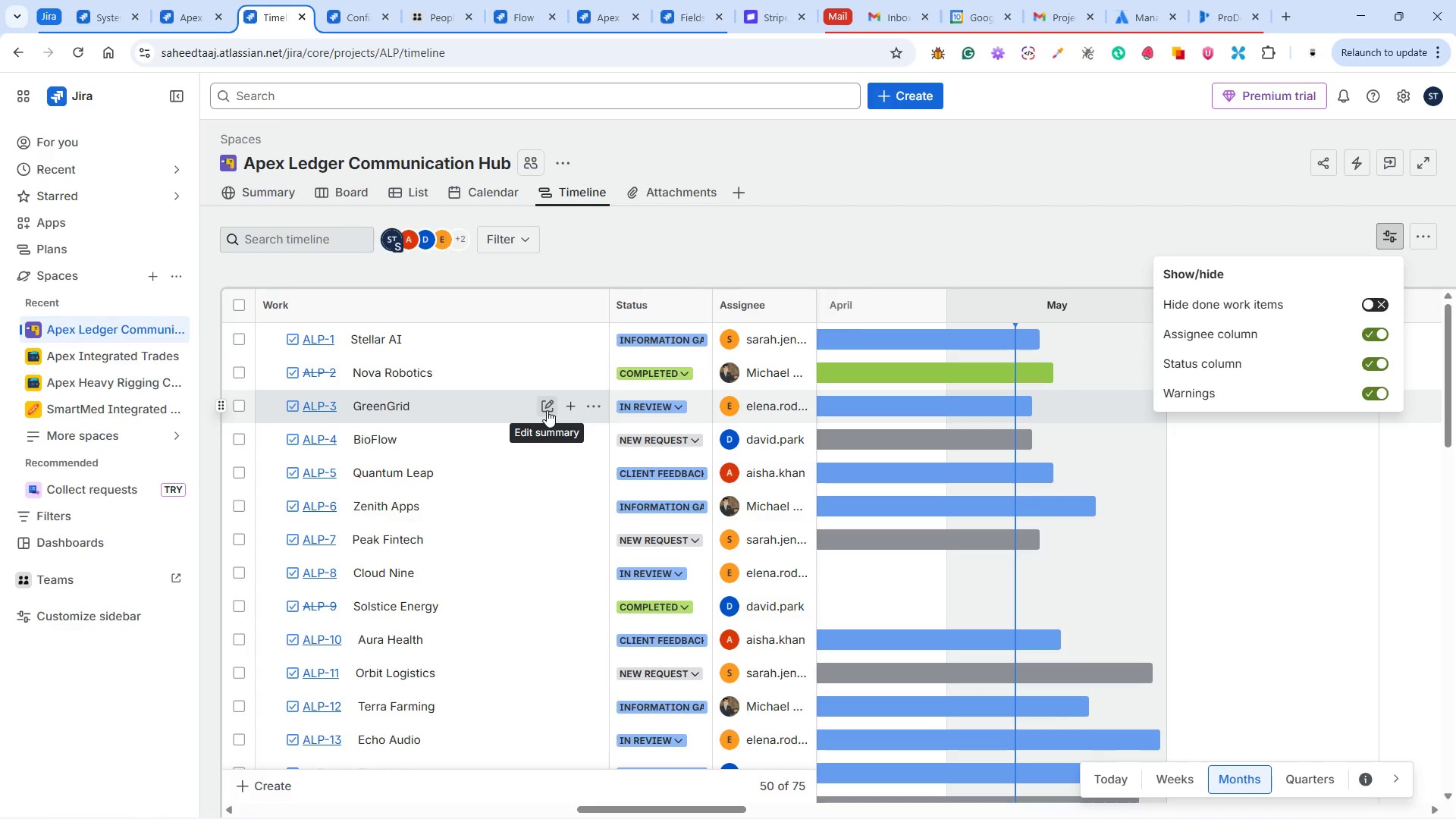 
left_click([559, 156])
 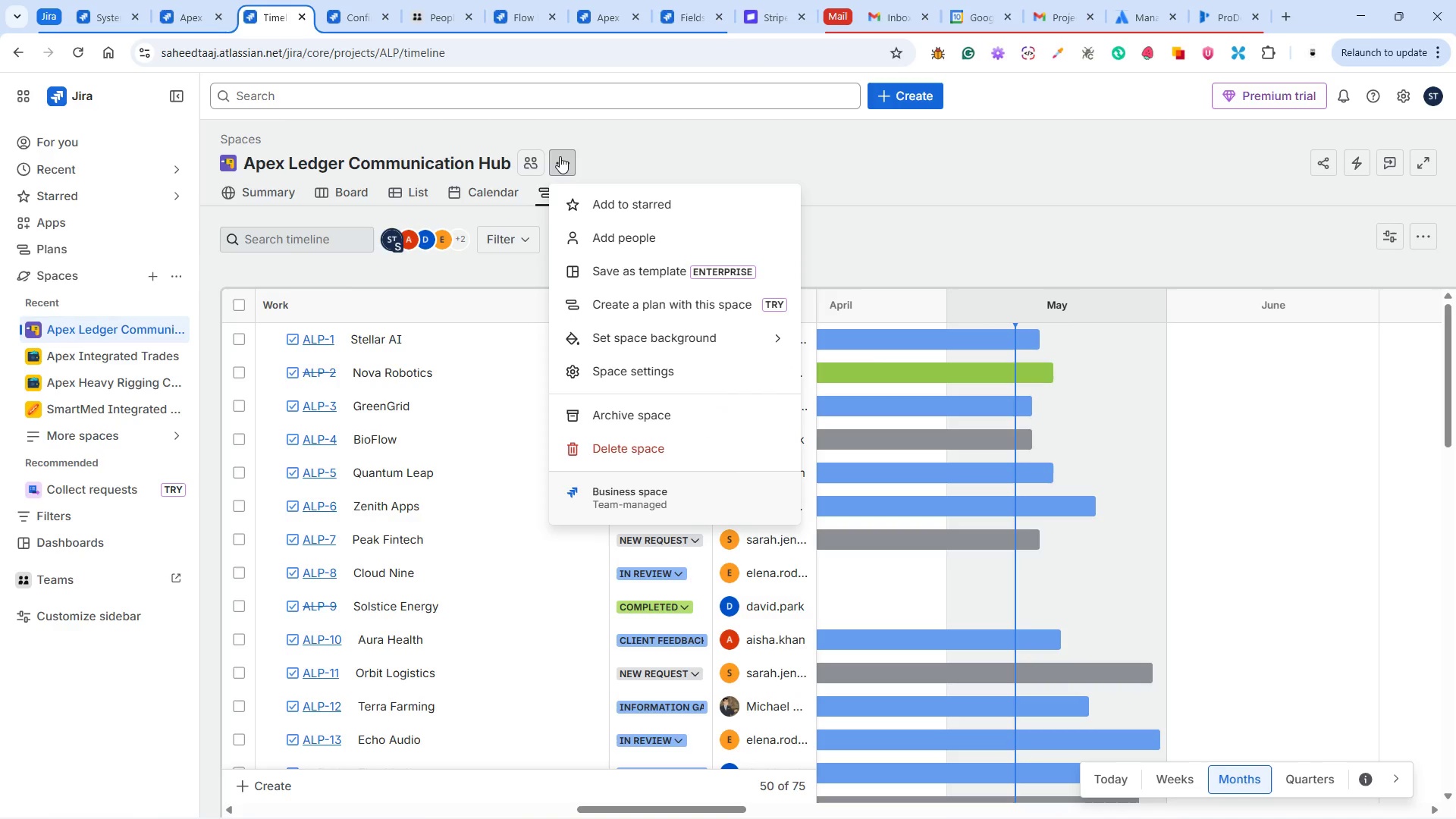 
wait(5.8)
 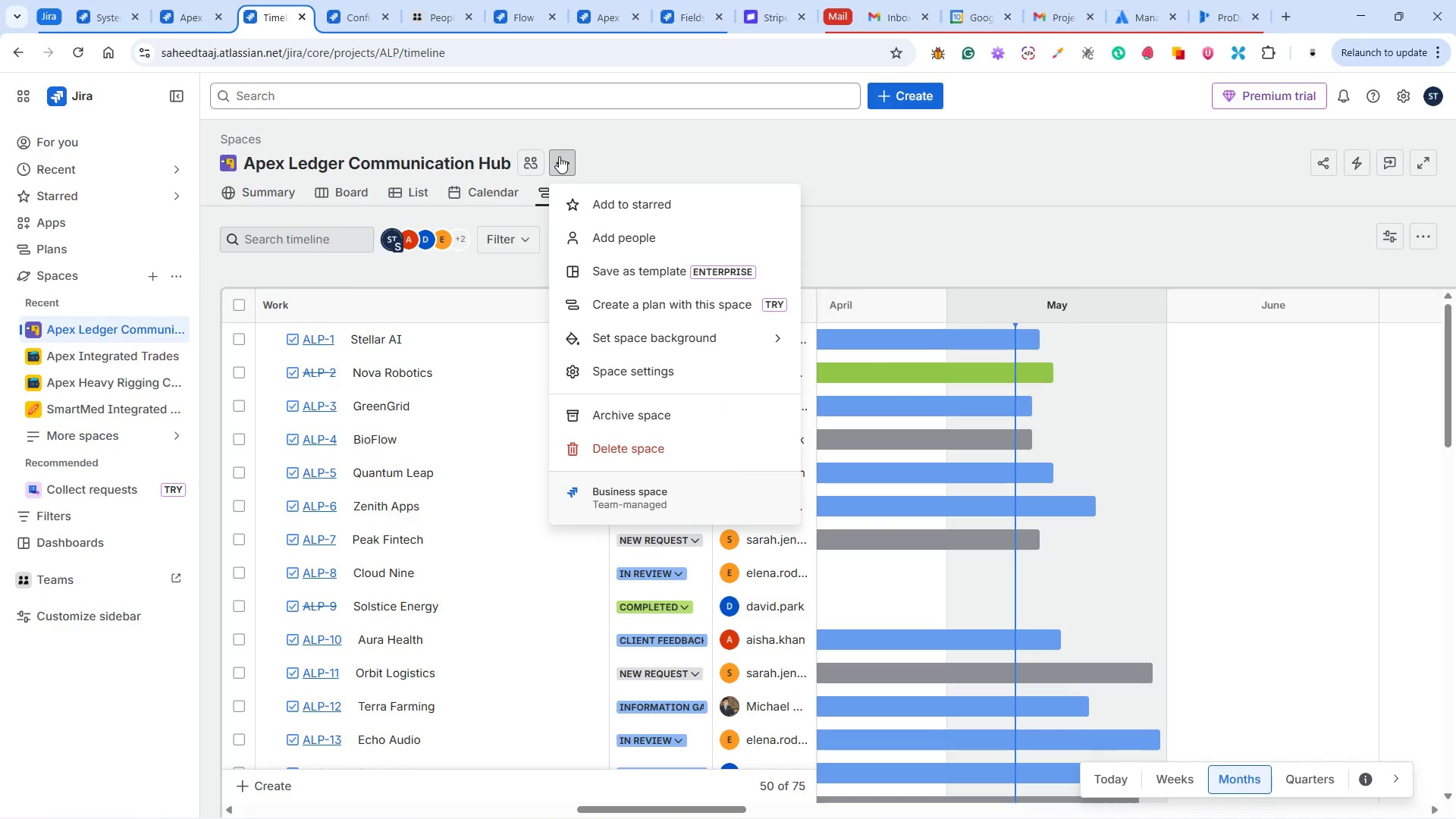 
left_click([676, 162])
 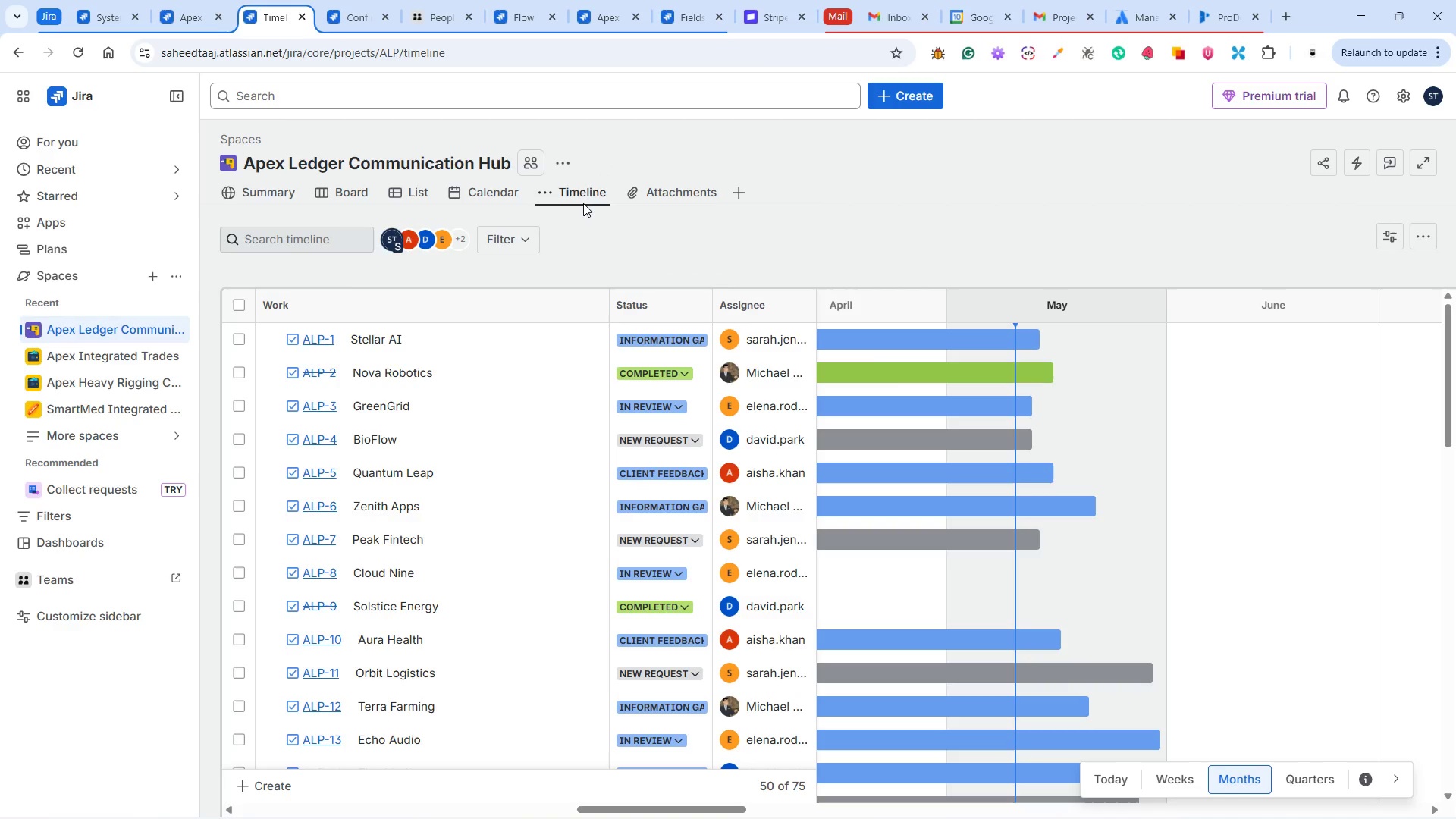 
left_click([544, 184])
 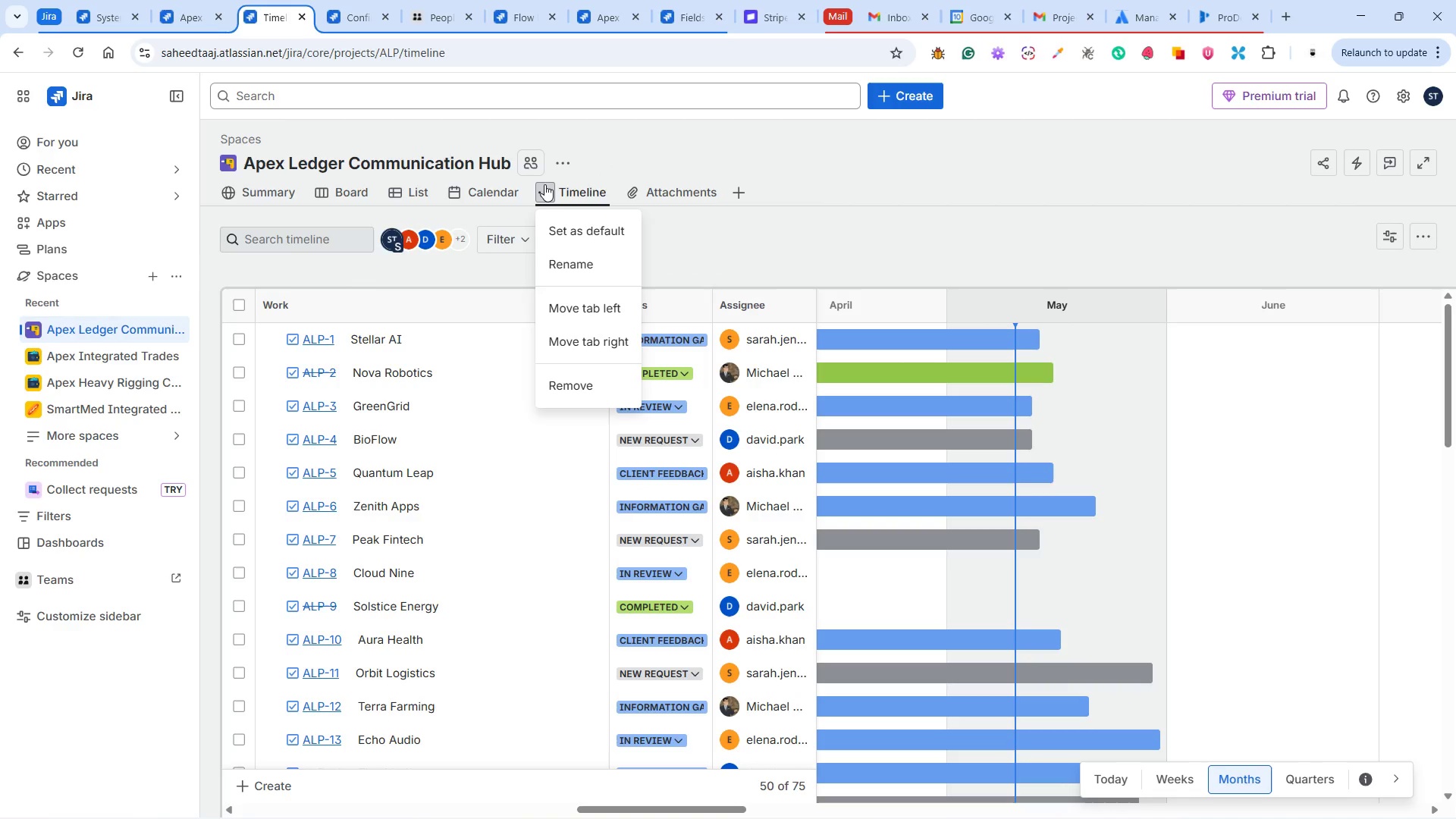 
left_click([631, 148])
 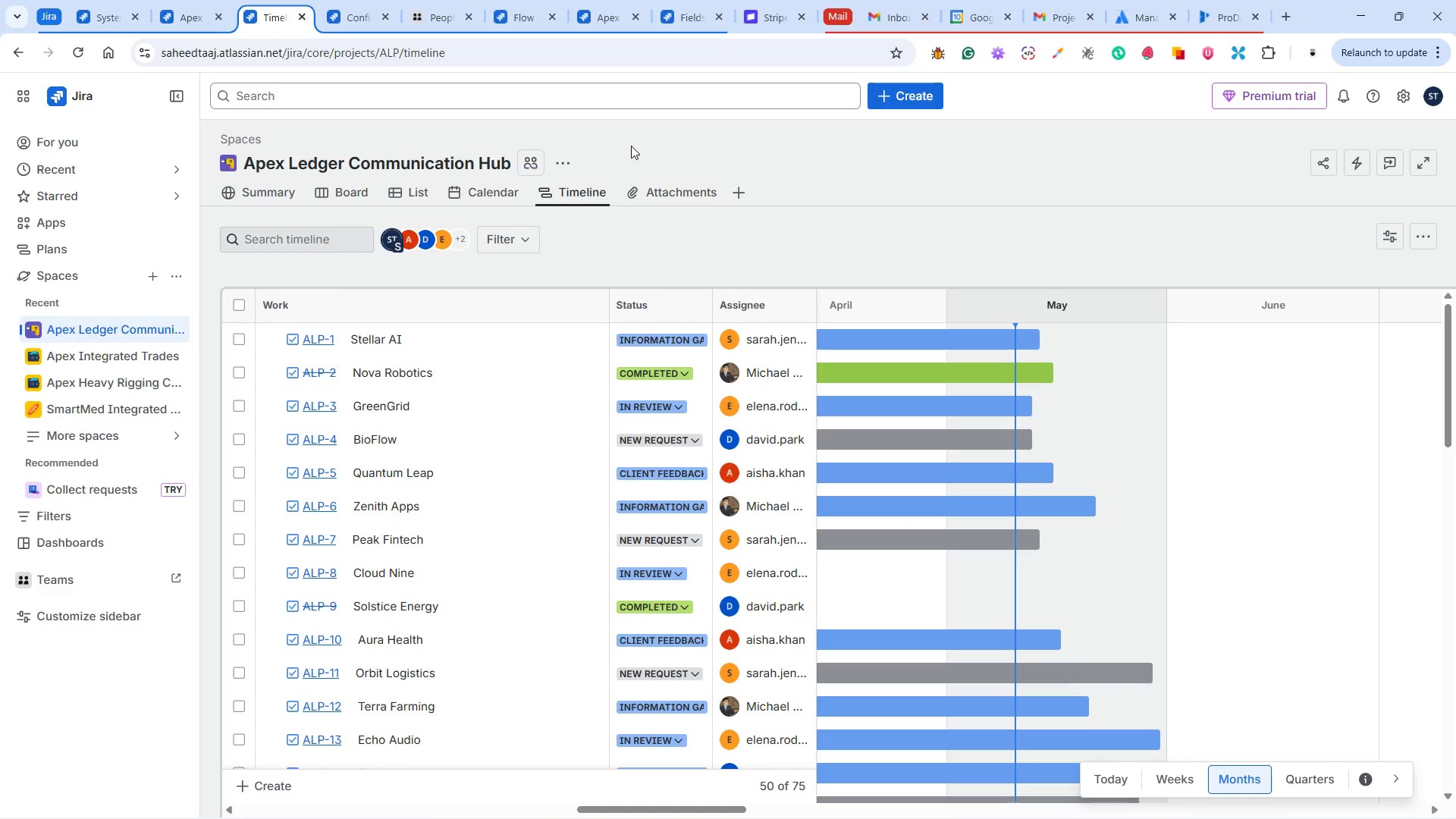 
wait(15.08)
 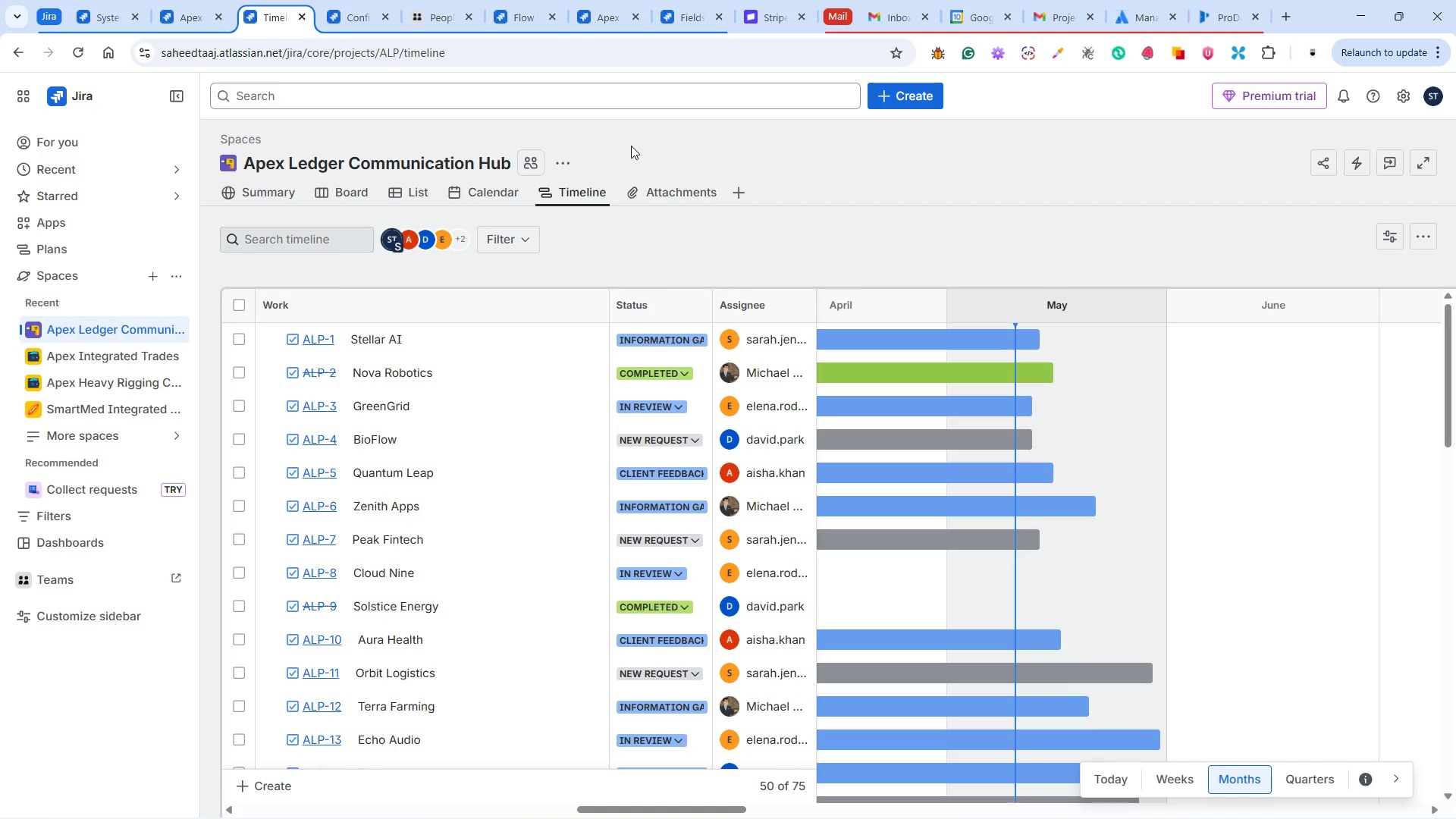 
left_click([570, 168])
 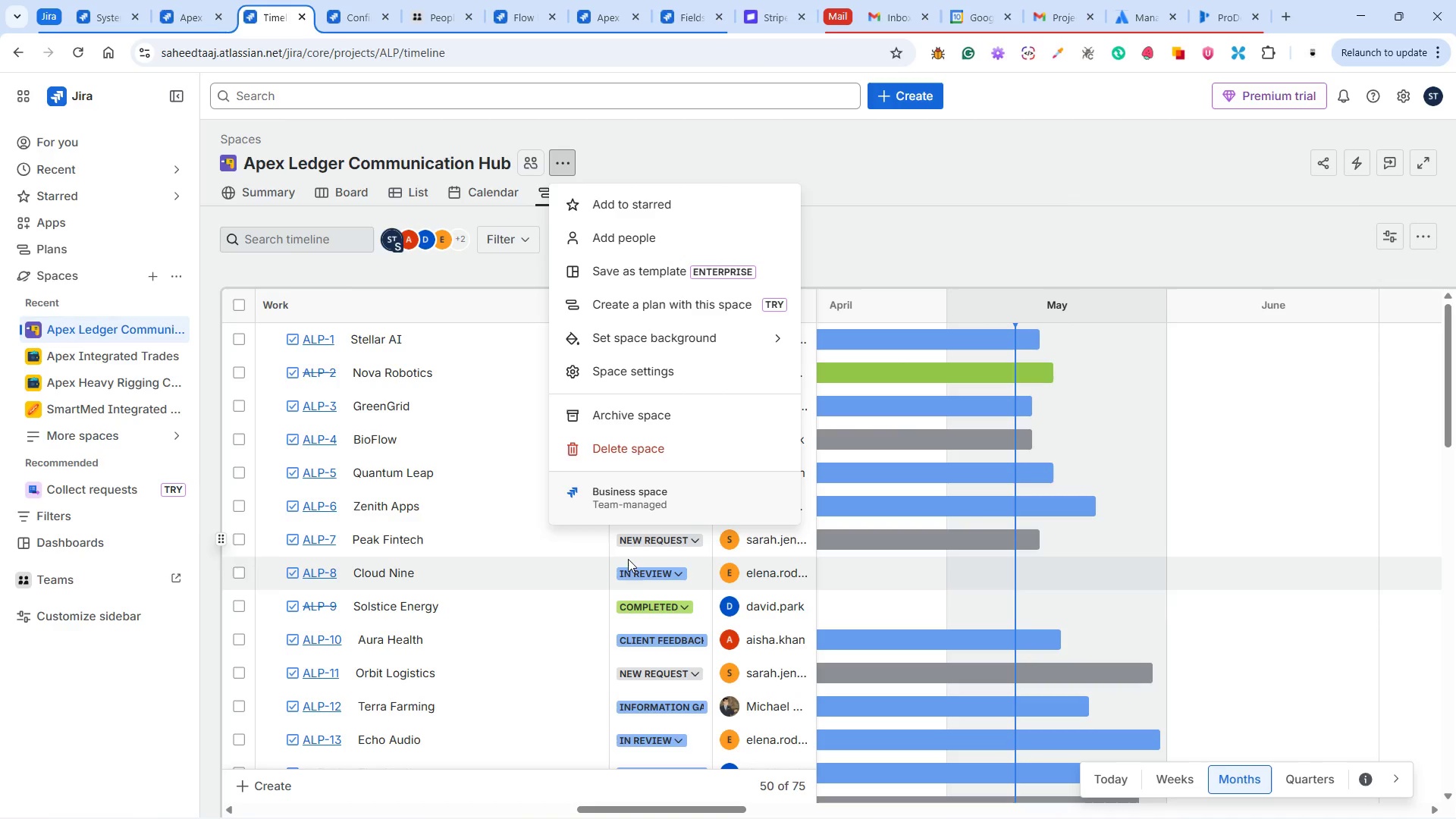 
wait(5.47)
 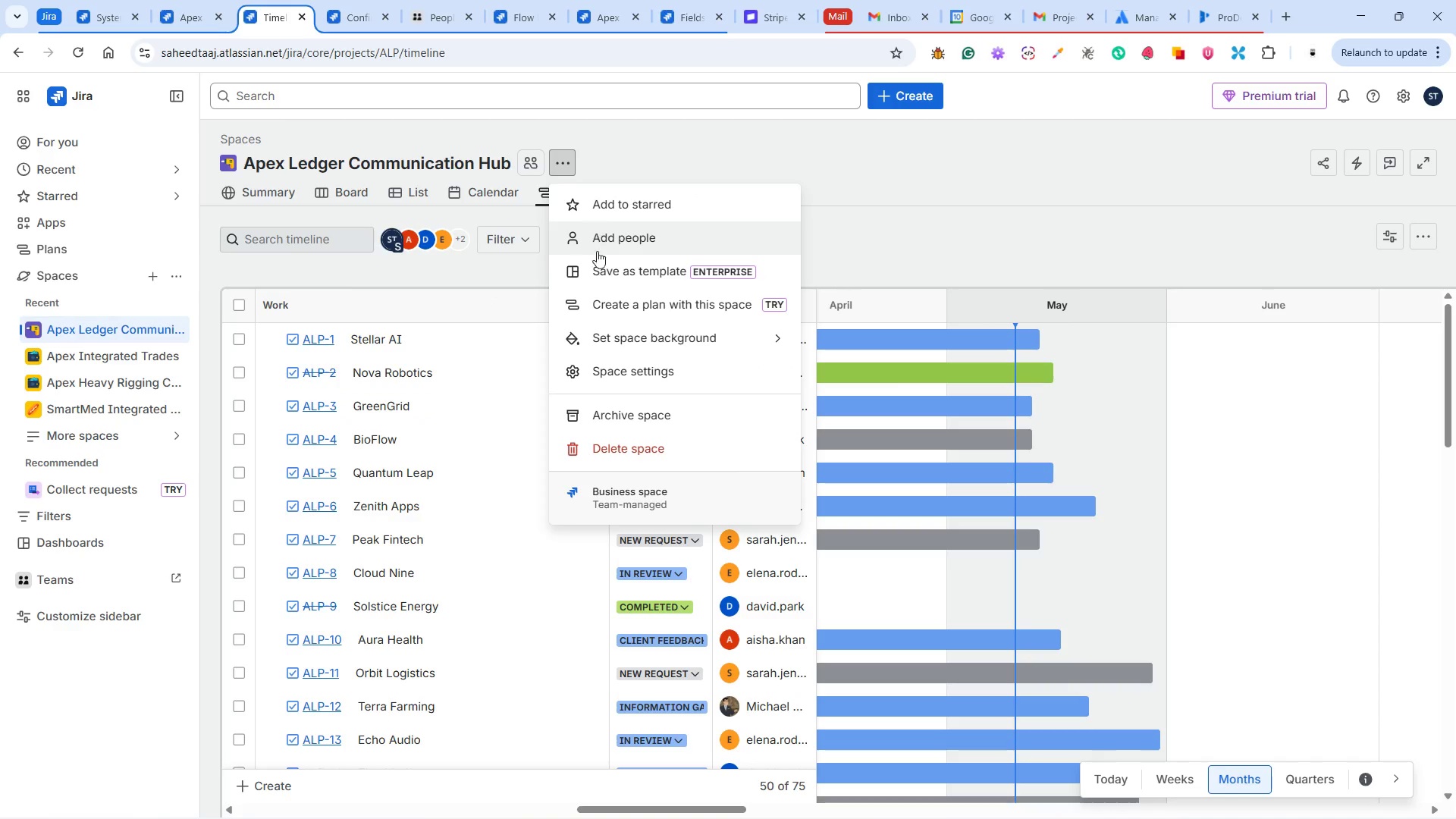 
left_click([692, 152])
 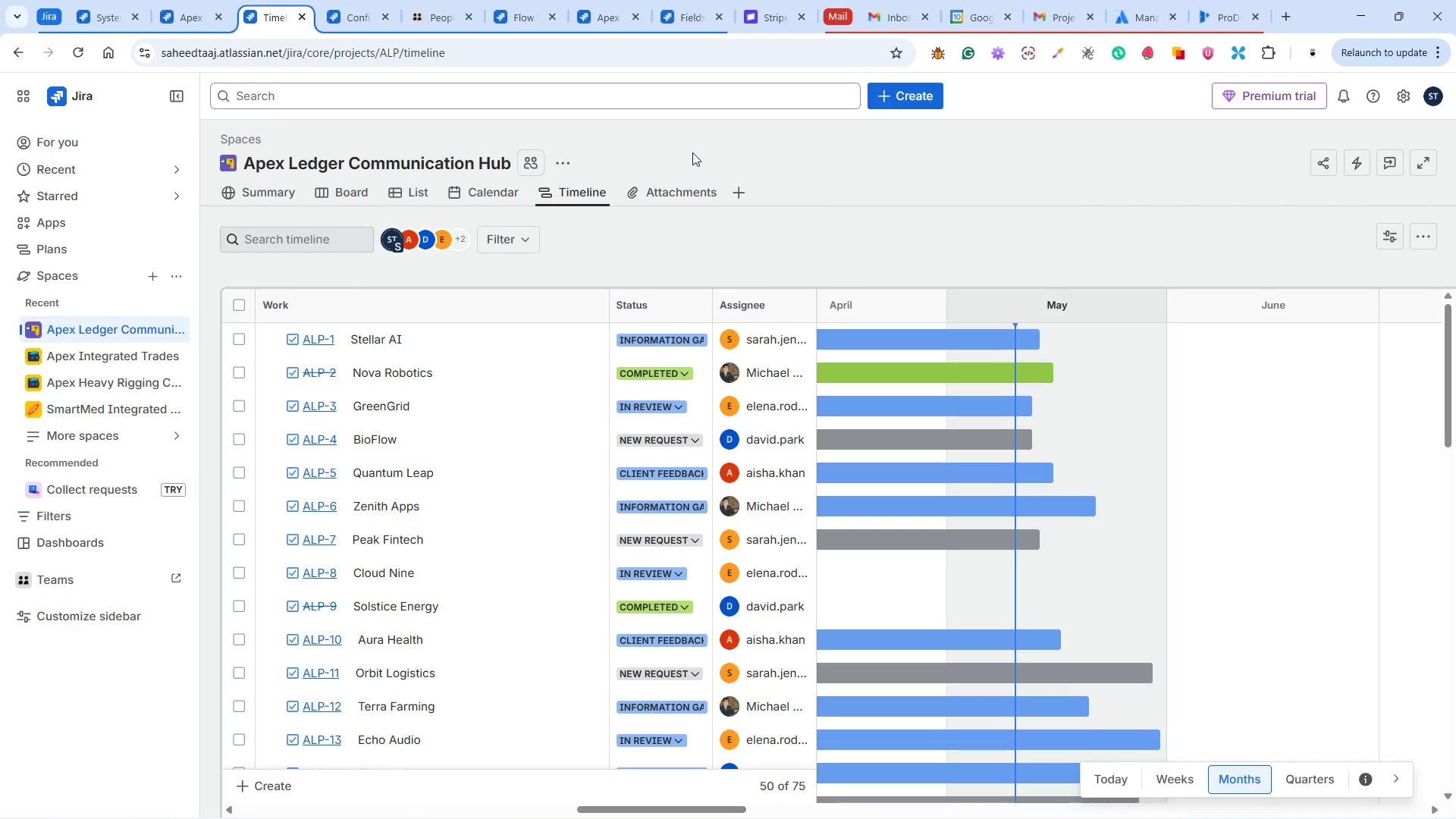 
wait(8.75)
 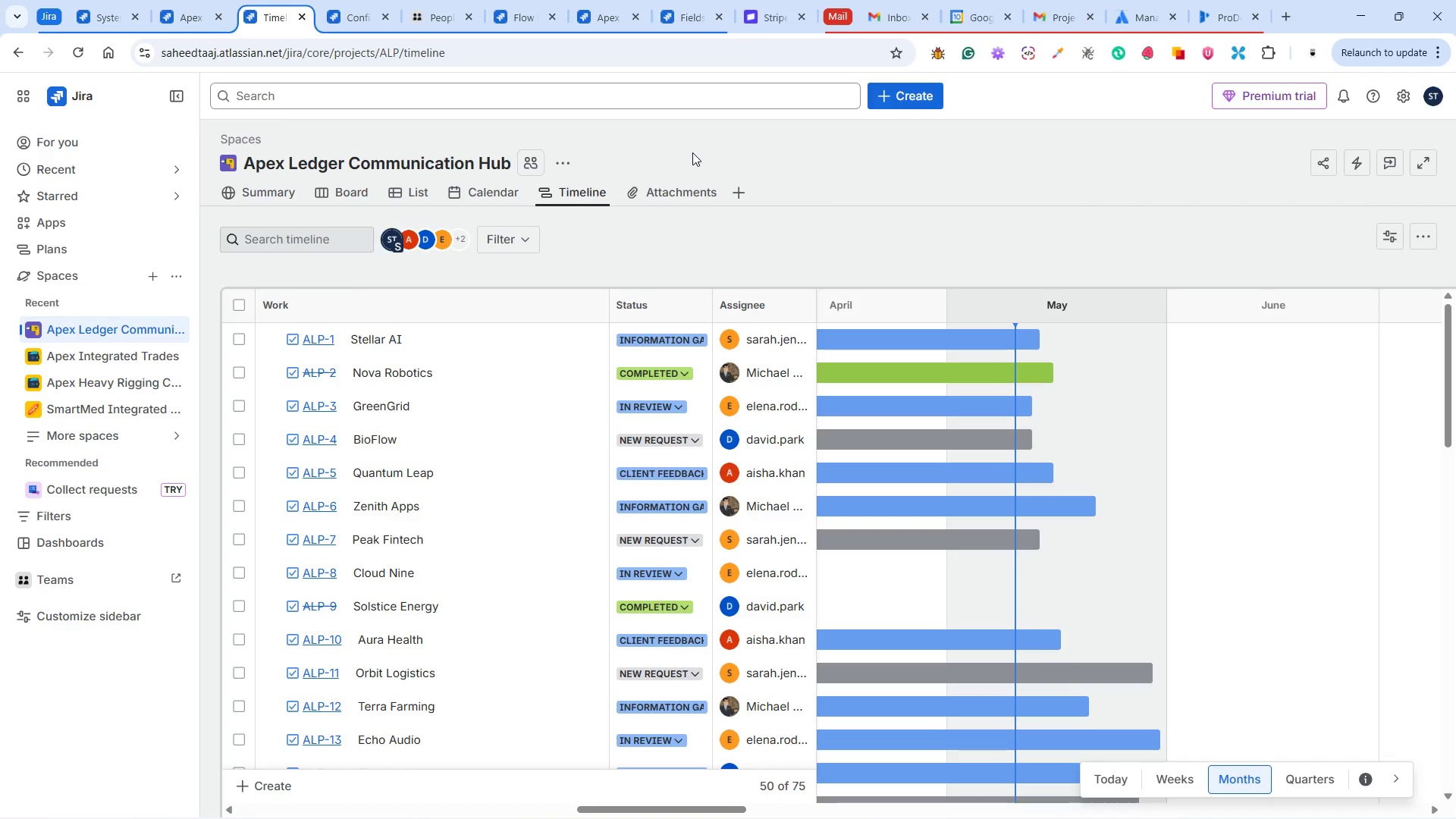 
left_click([347, 17])
 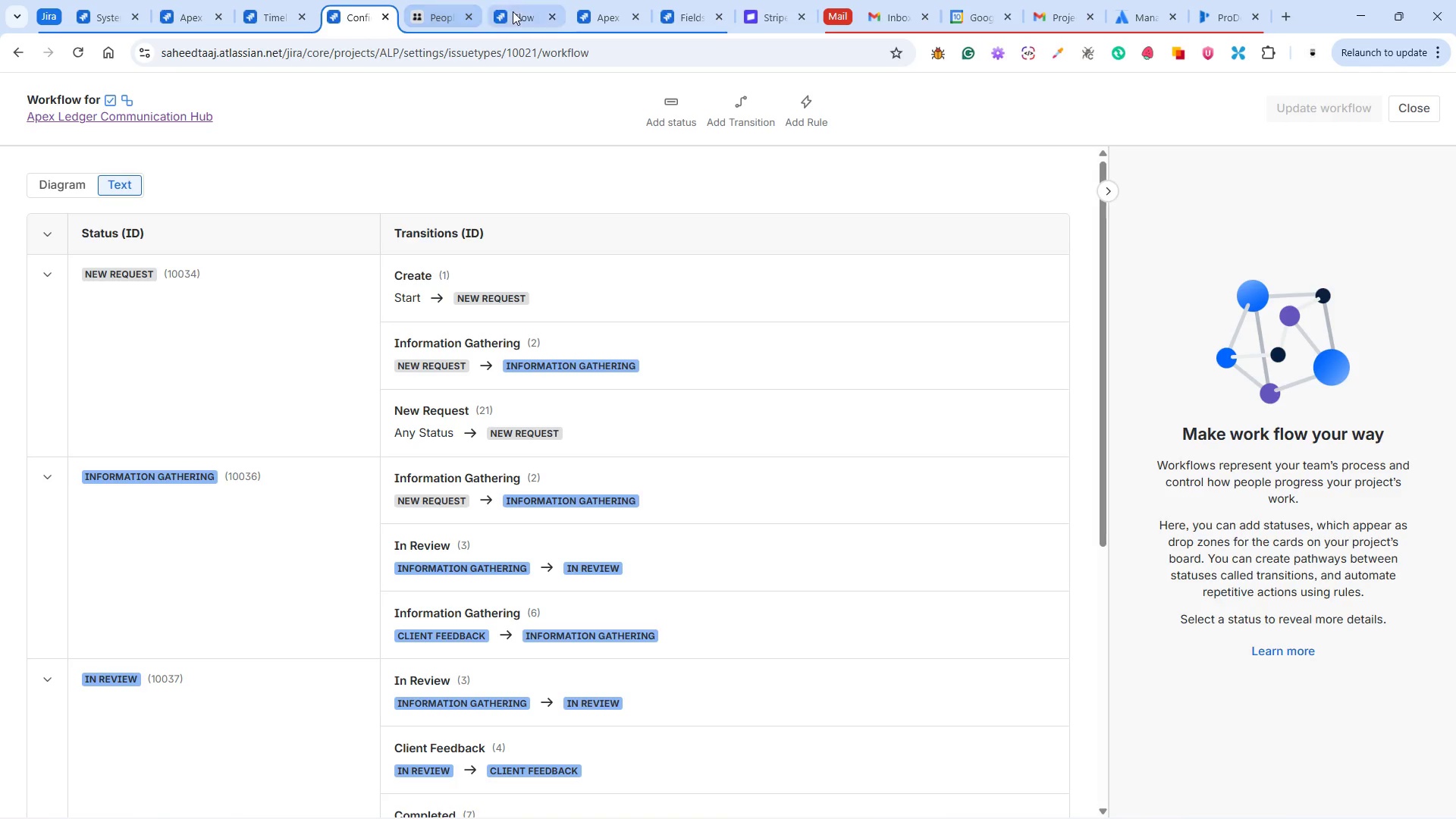 
left_click([513, 11])
 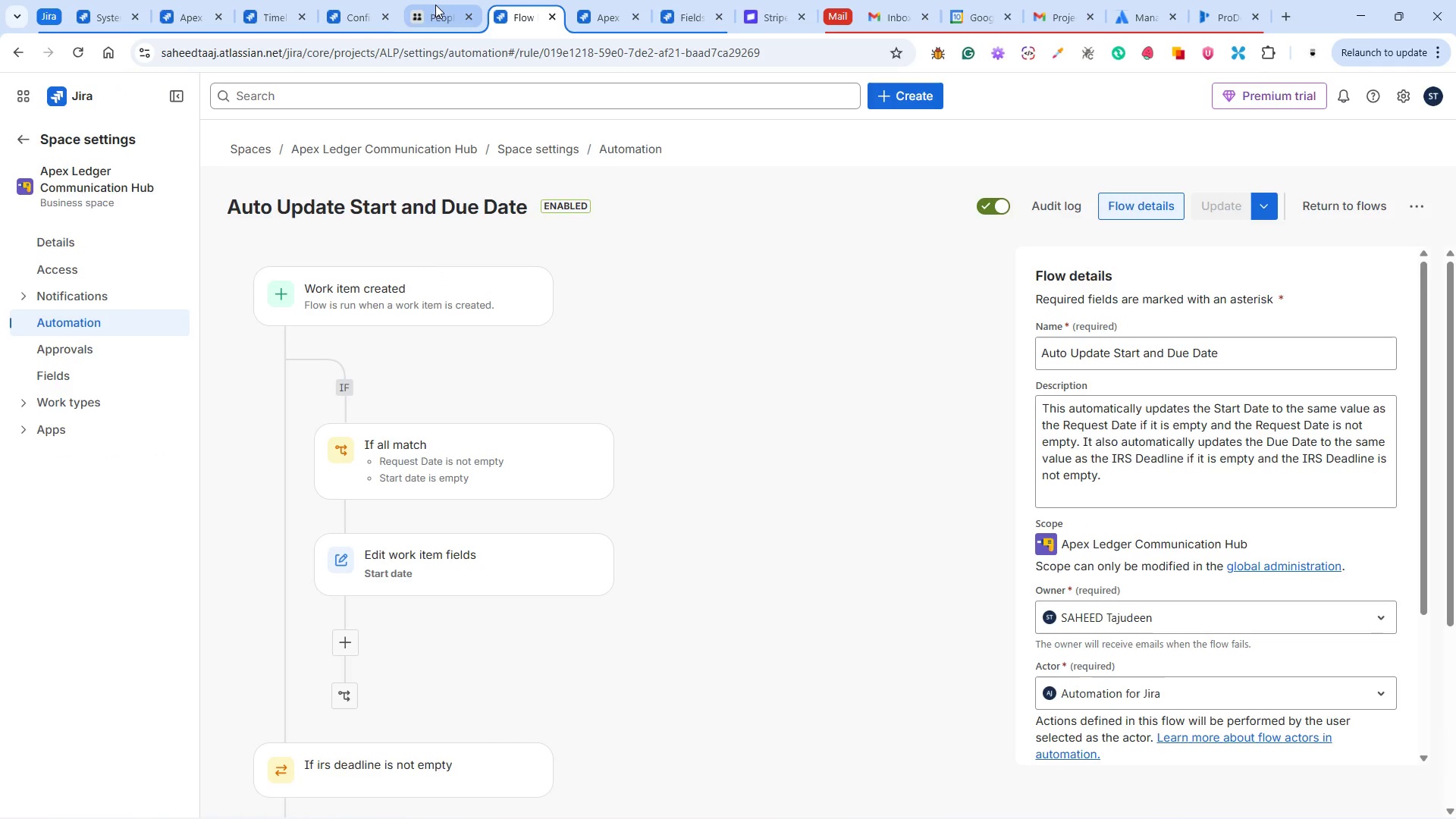 
left_click([422, 4])
 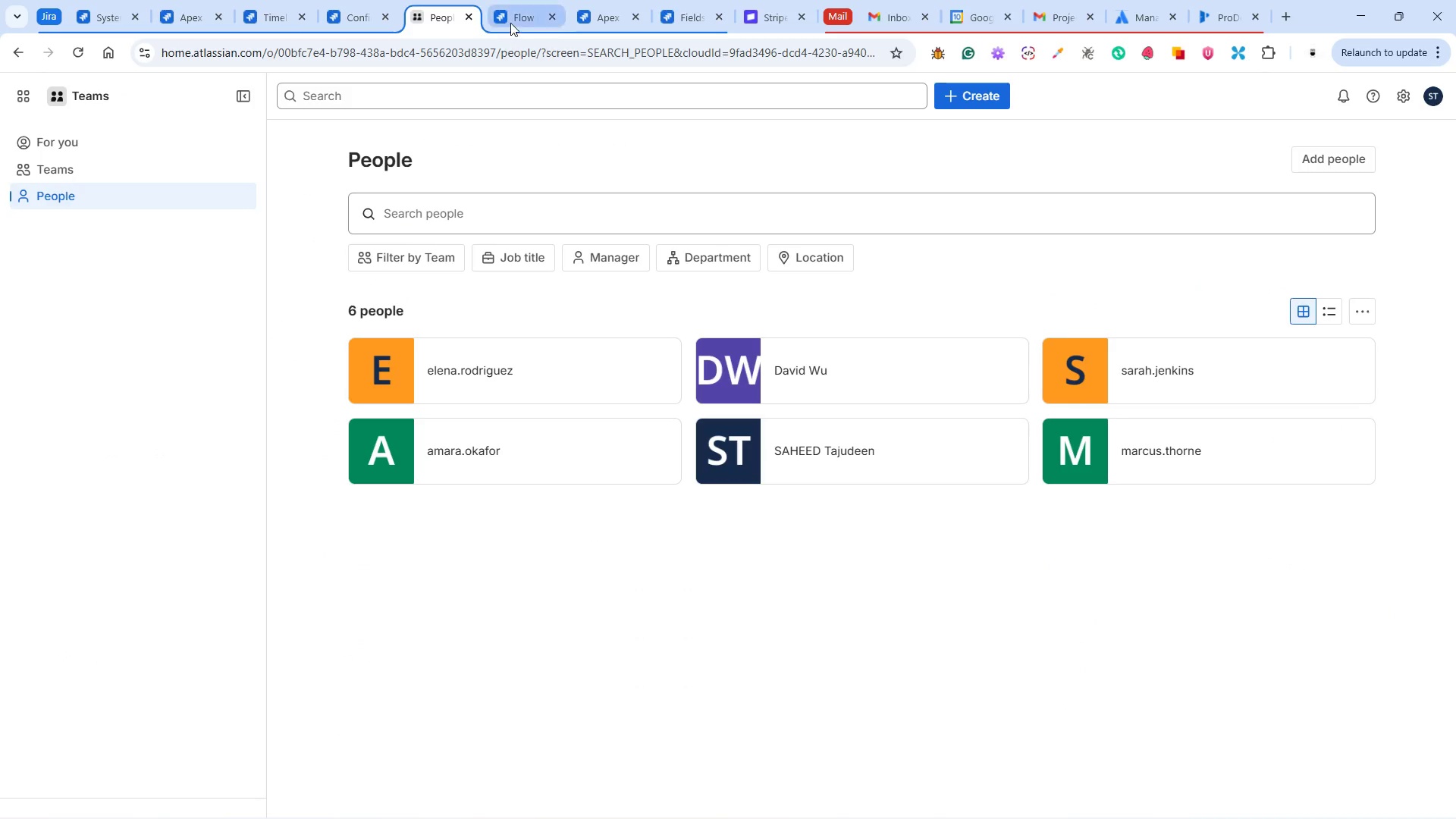 
left_click([513, 15])
 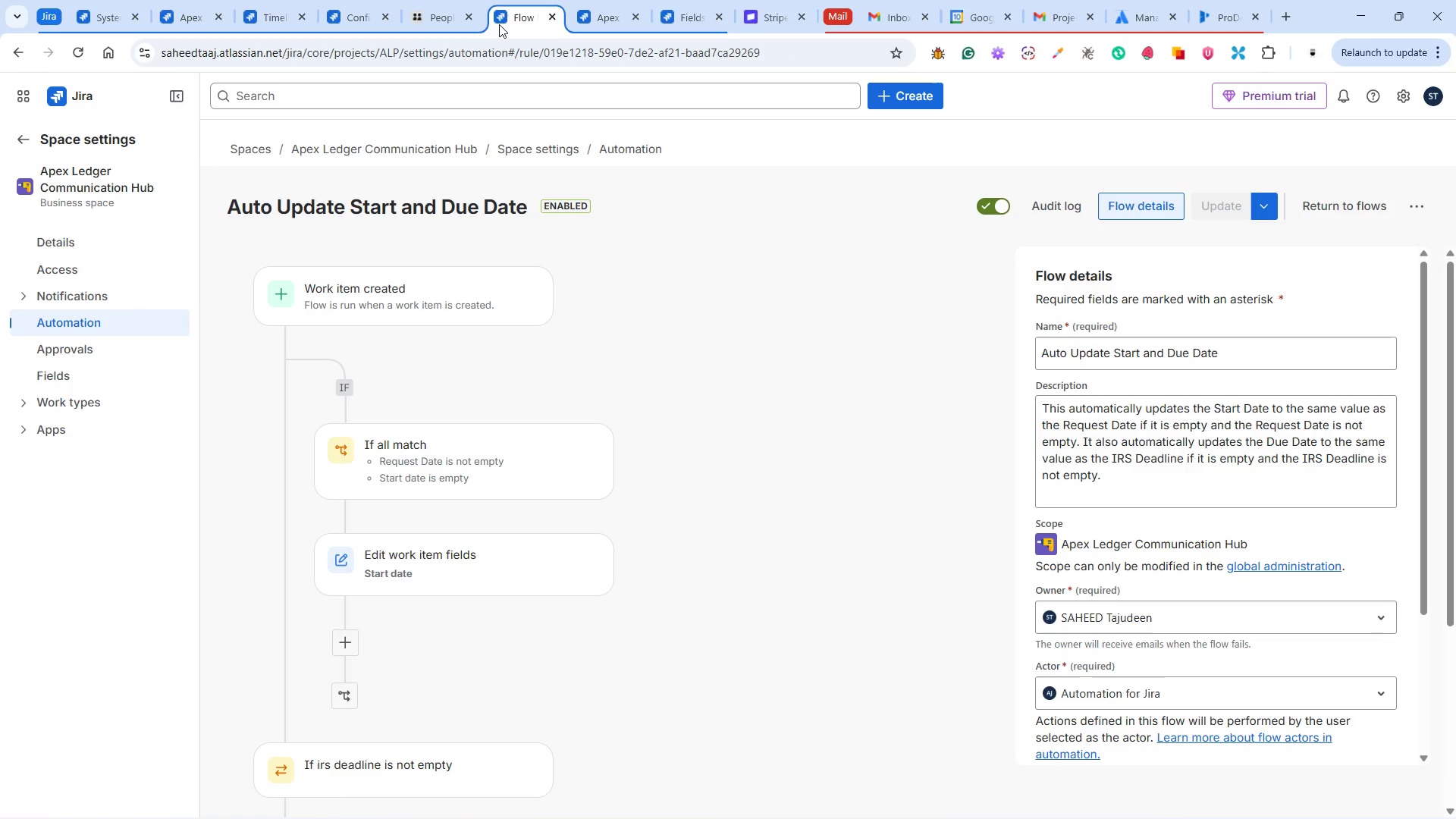 
left_click([594, 16])
 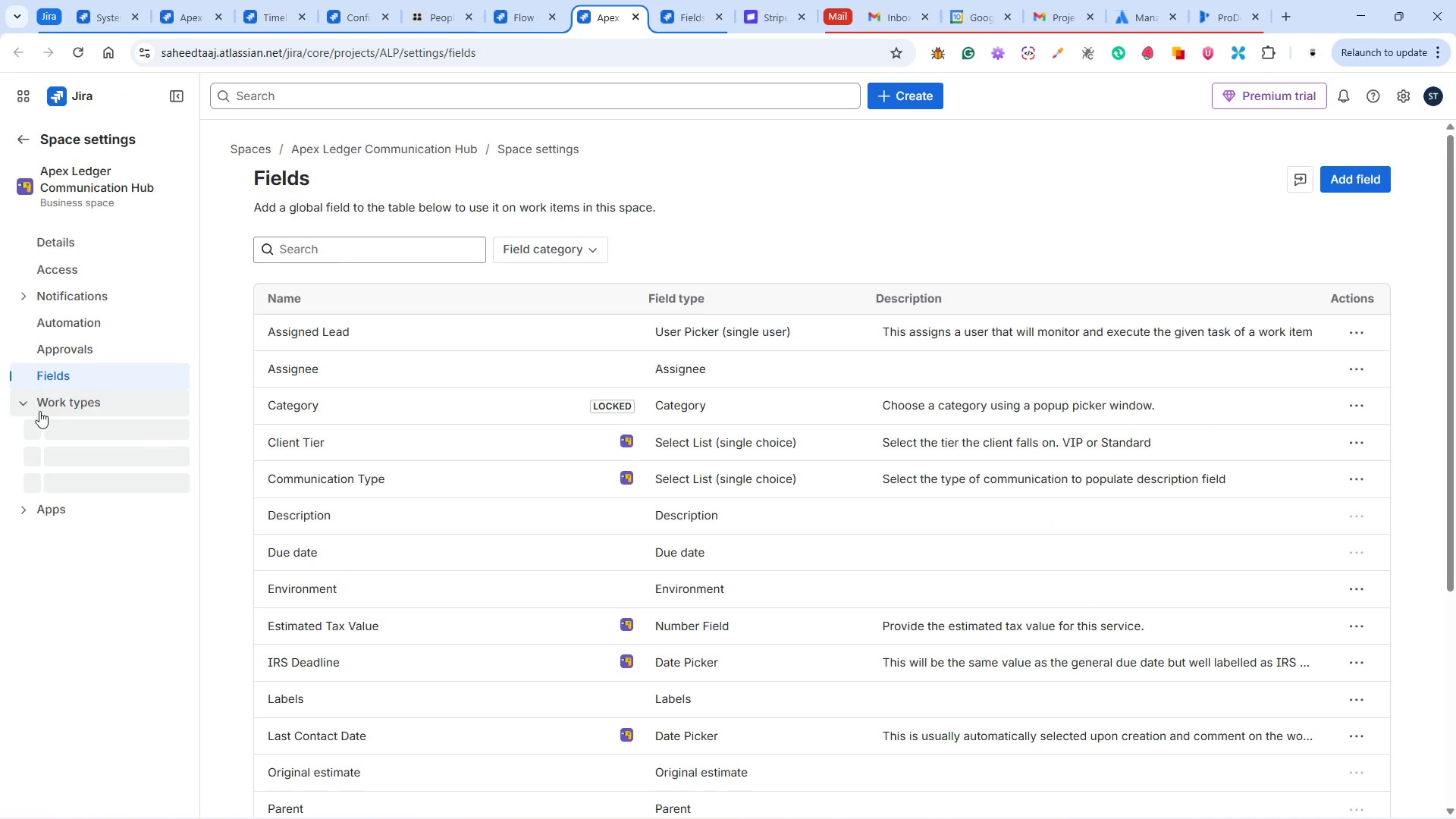 
left_click([71, 428])
 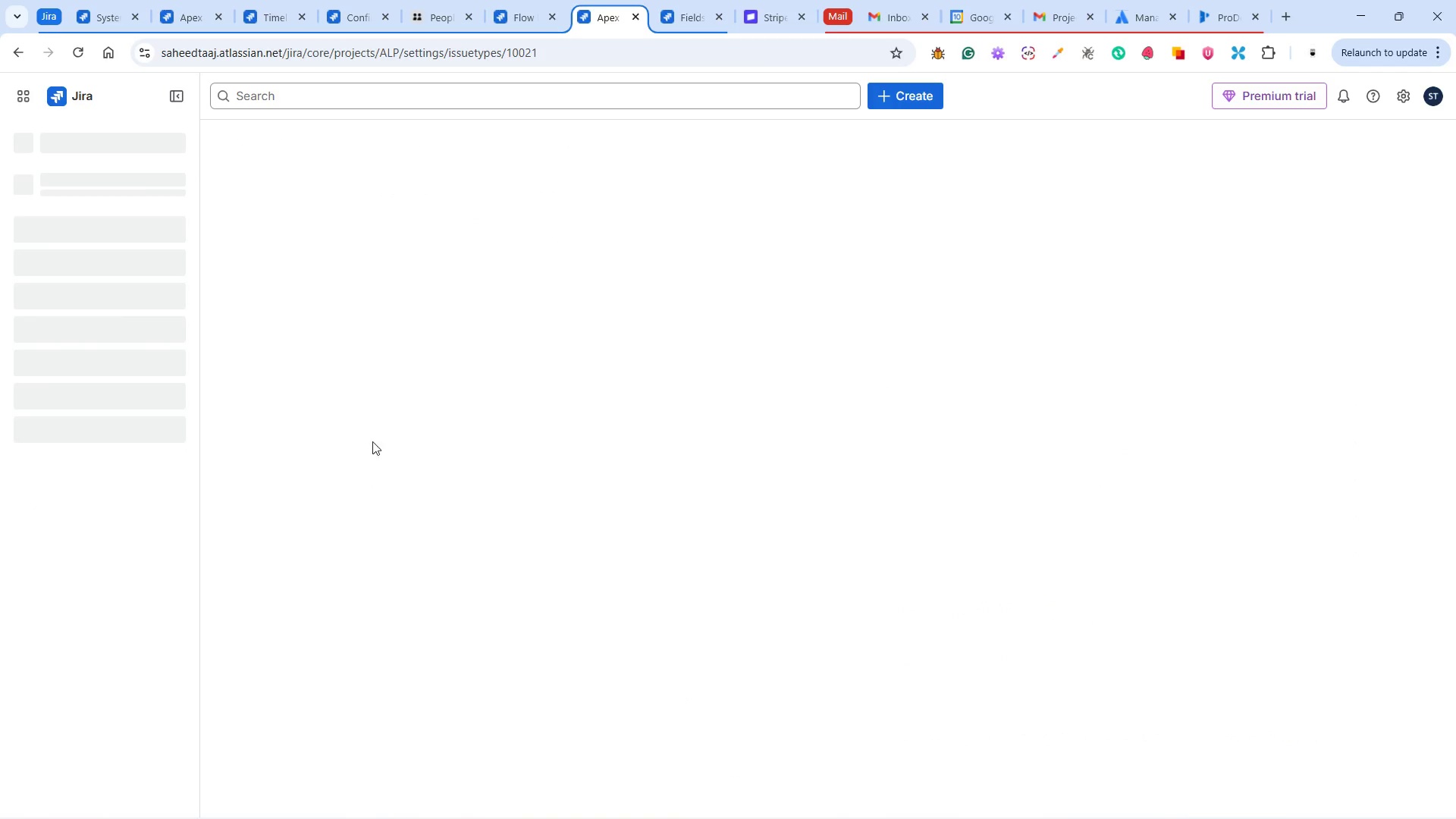 
mouse_move([441, 429])
 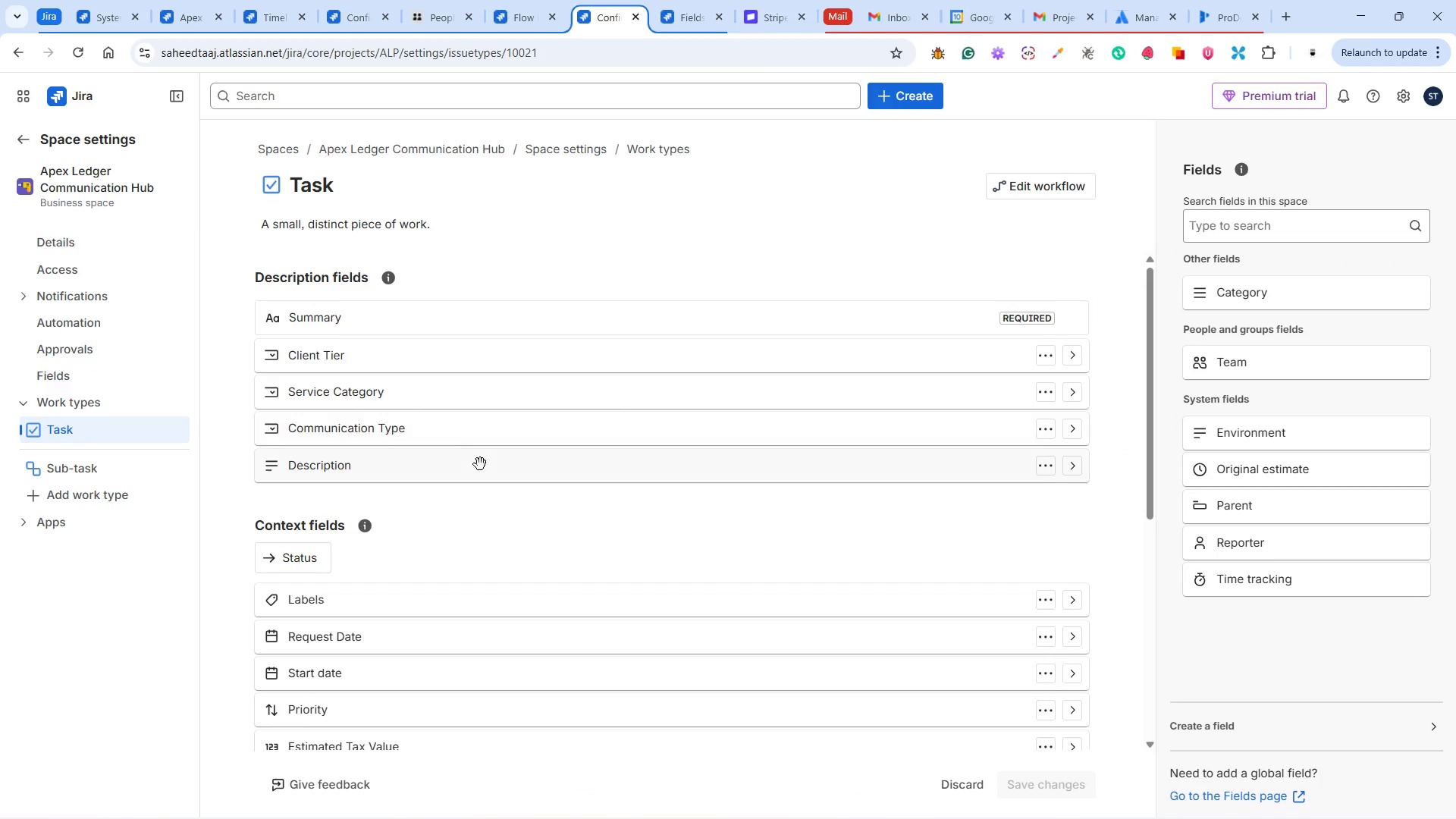 
scroll: coordinate [480, 464], scroll_direction: down, amount: 3.0
 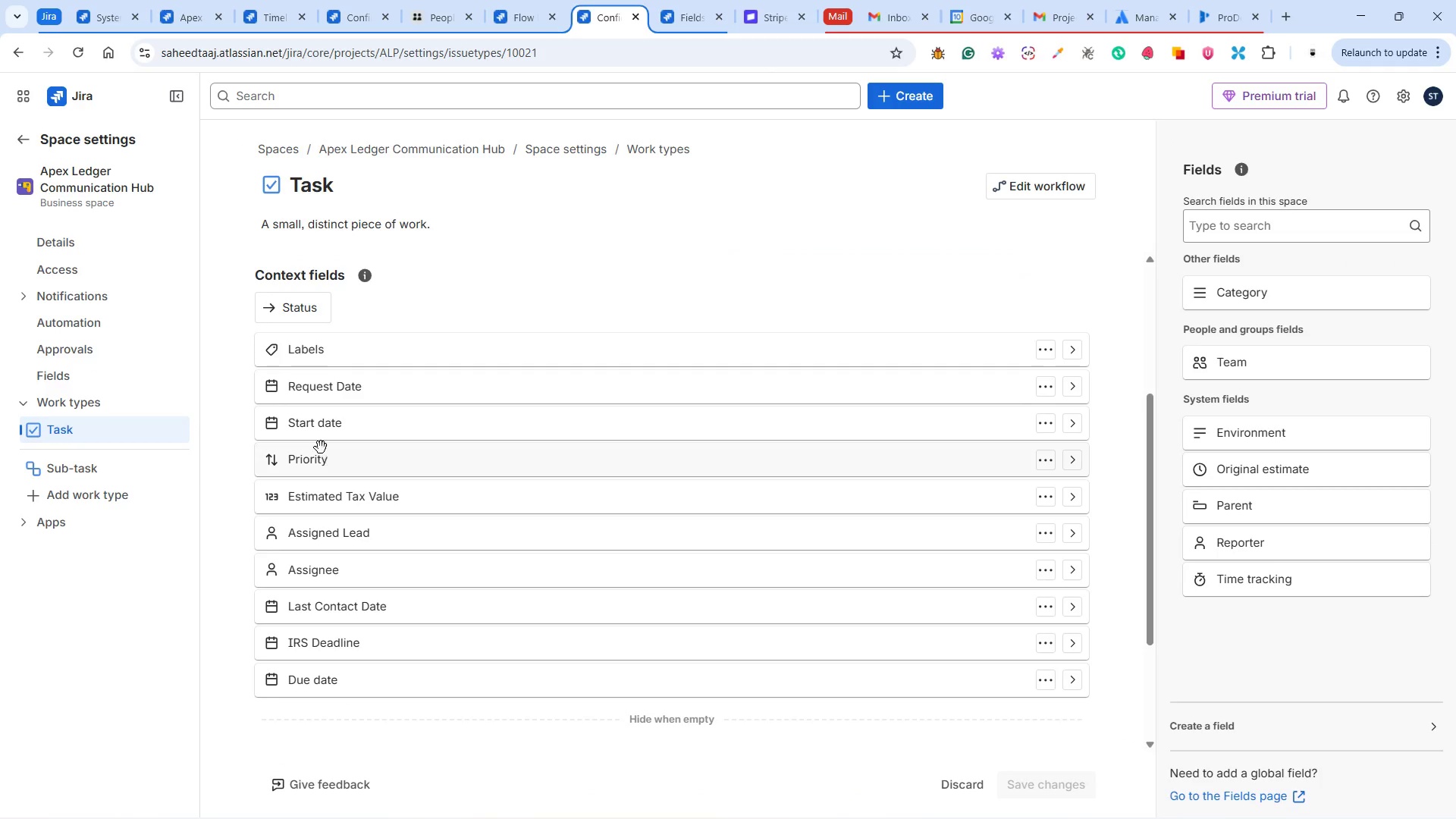 
left_click_drag(start_coordinate=[289, 433], to_coordinate=[300, 431])
 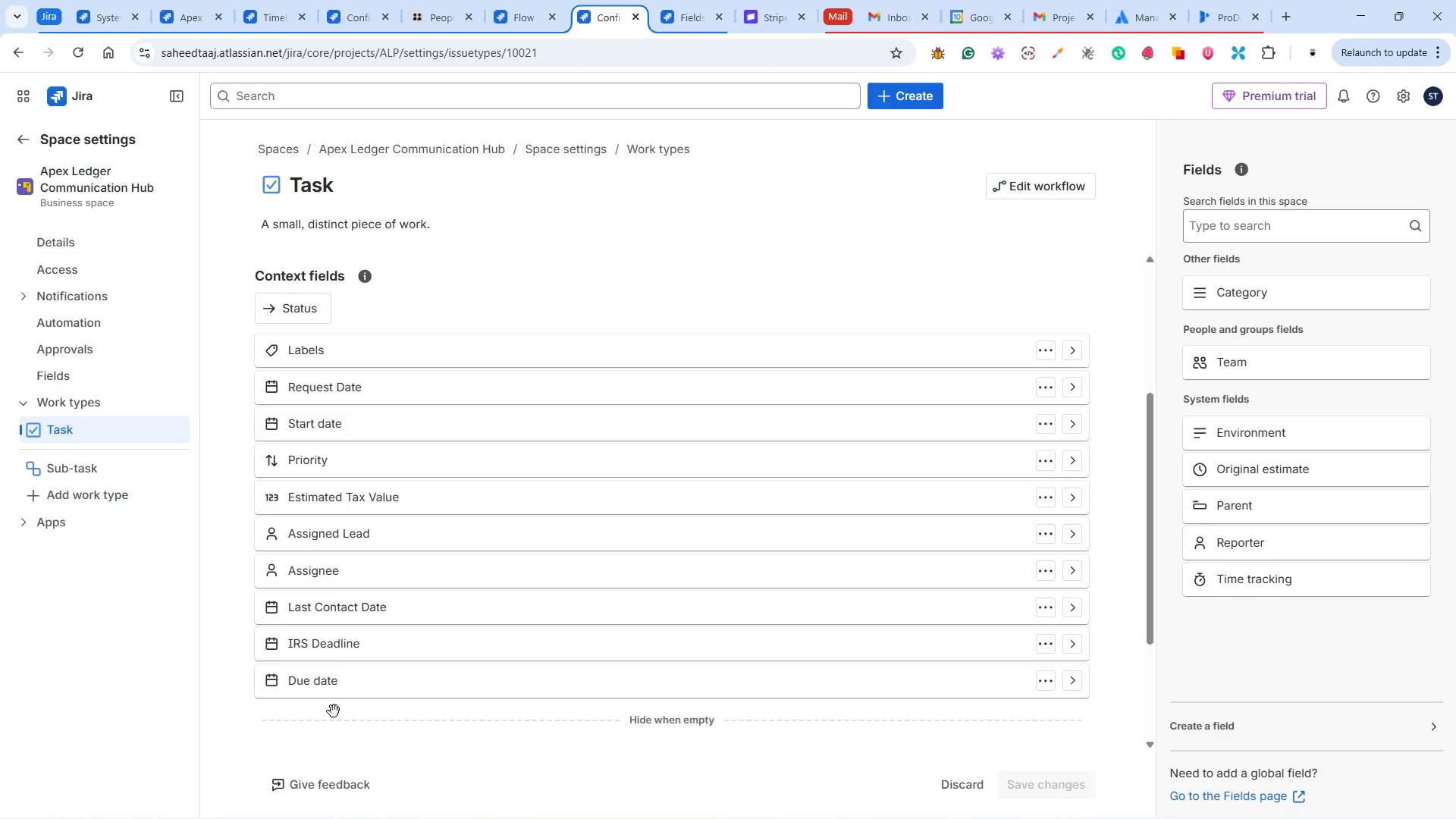 
left_click_drag(start_coordinate=[309, 688], to_coordinate=[311, 615])
 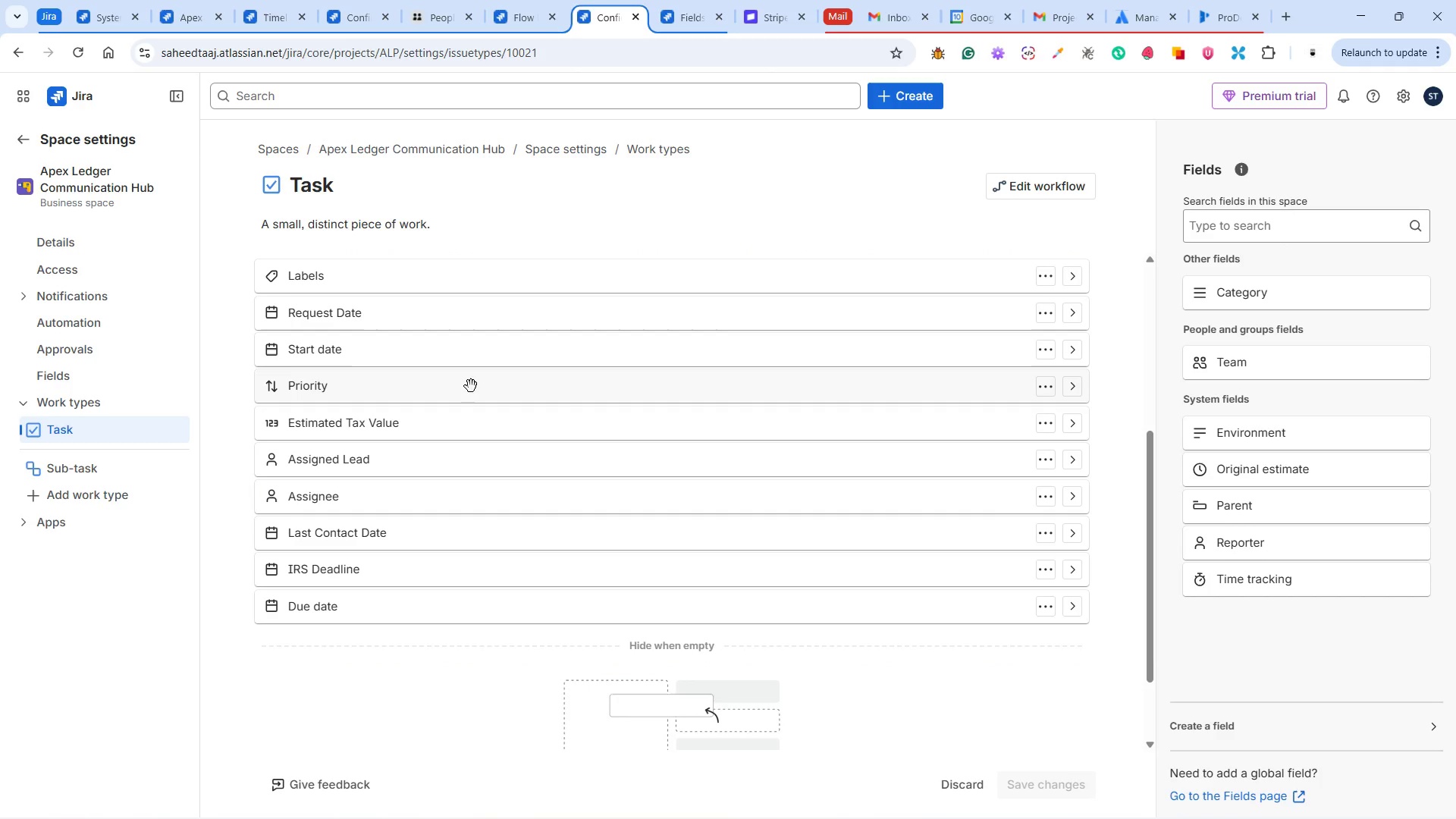 
scroll: coordinate [485, 462], scroll_direction: up, amount: 7.0
 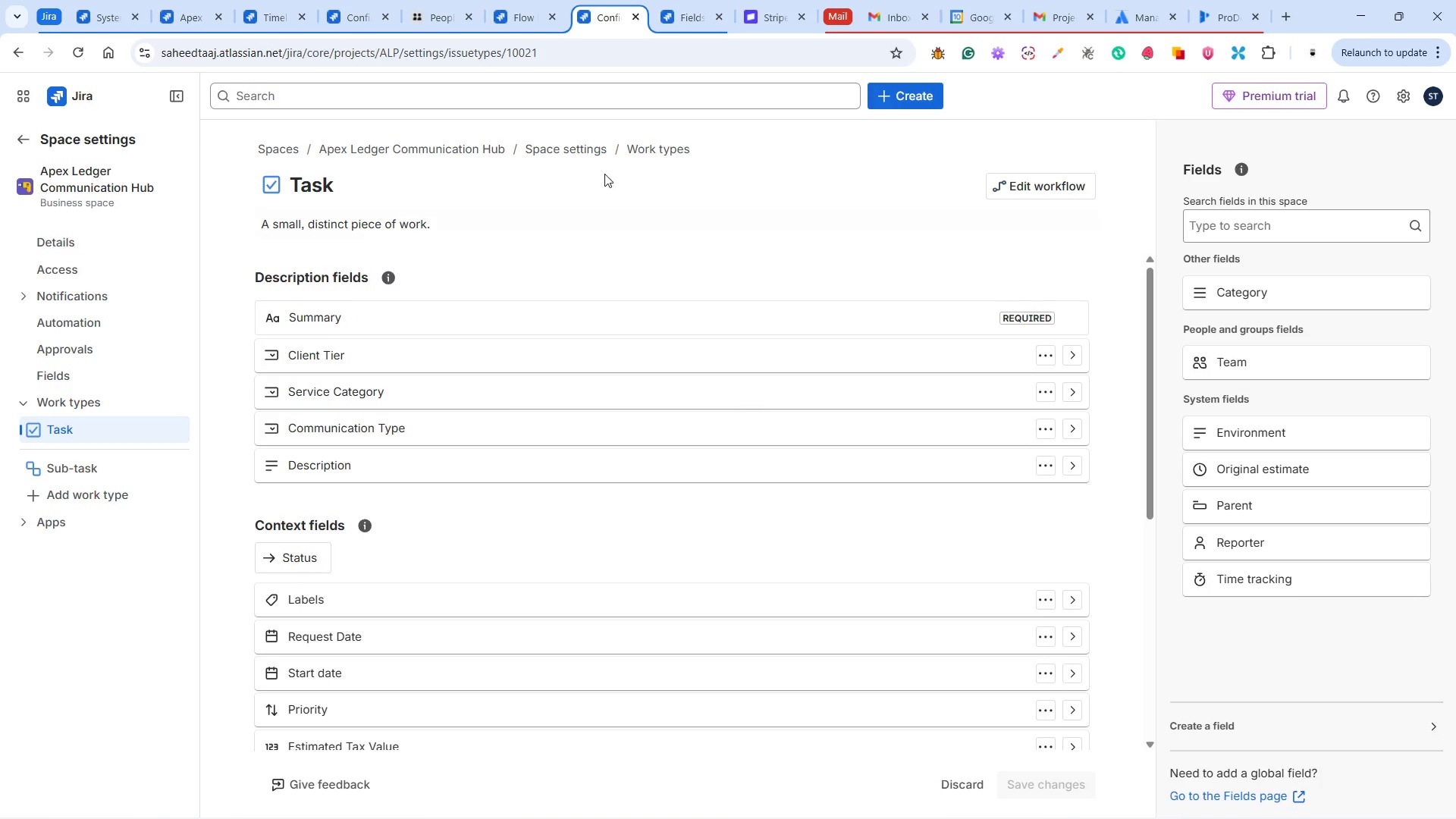 
left_click([510, 17])
 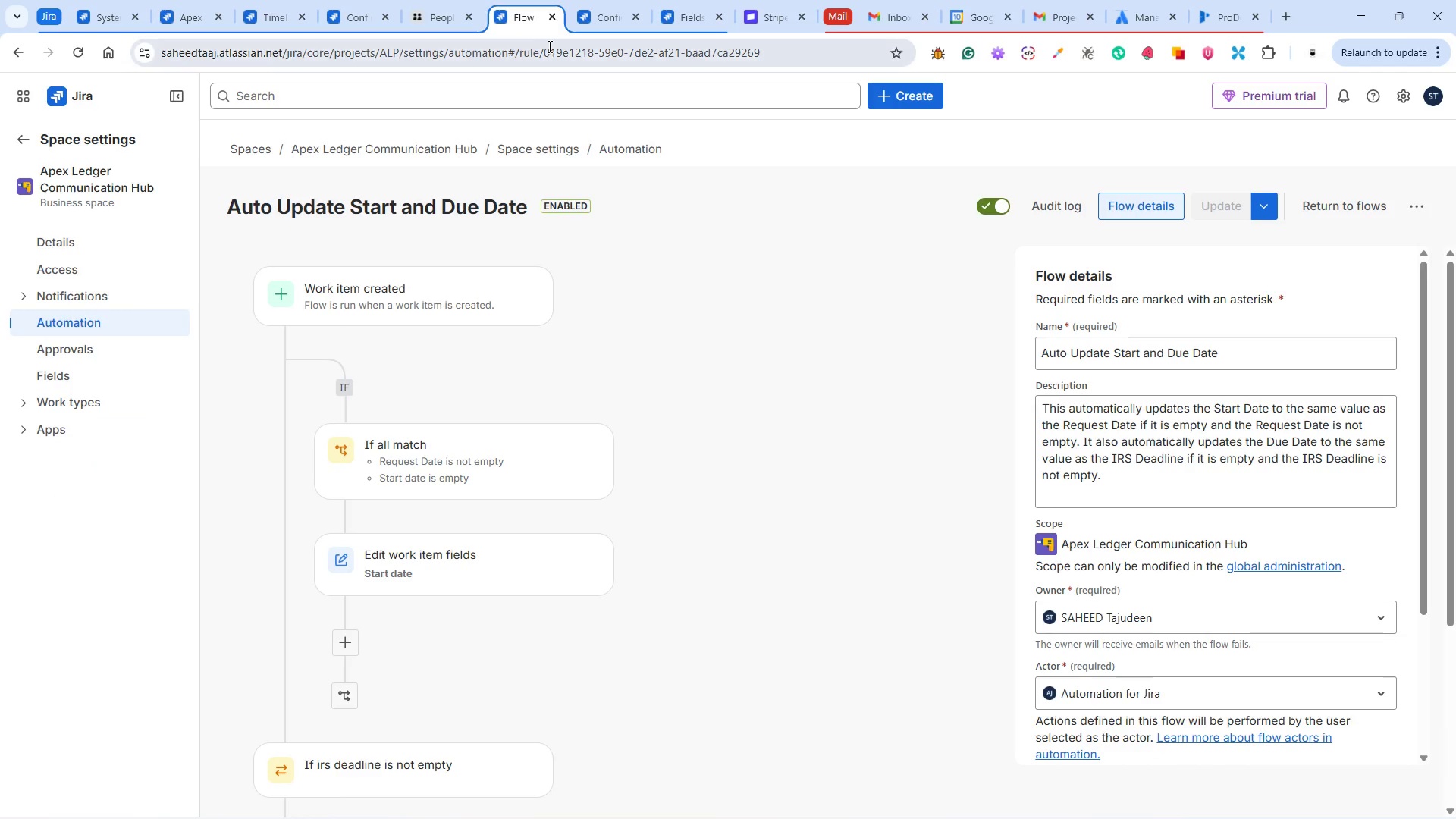 
left_click([598, 14])
 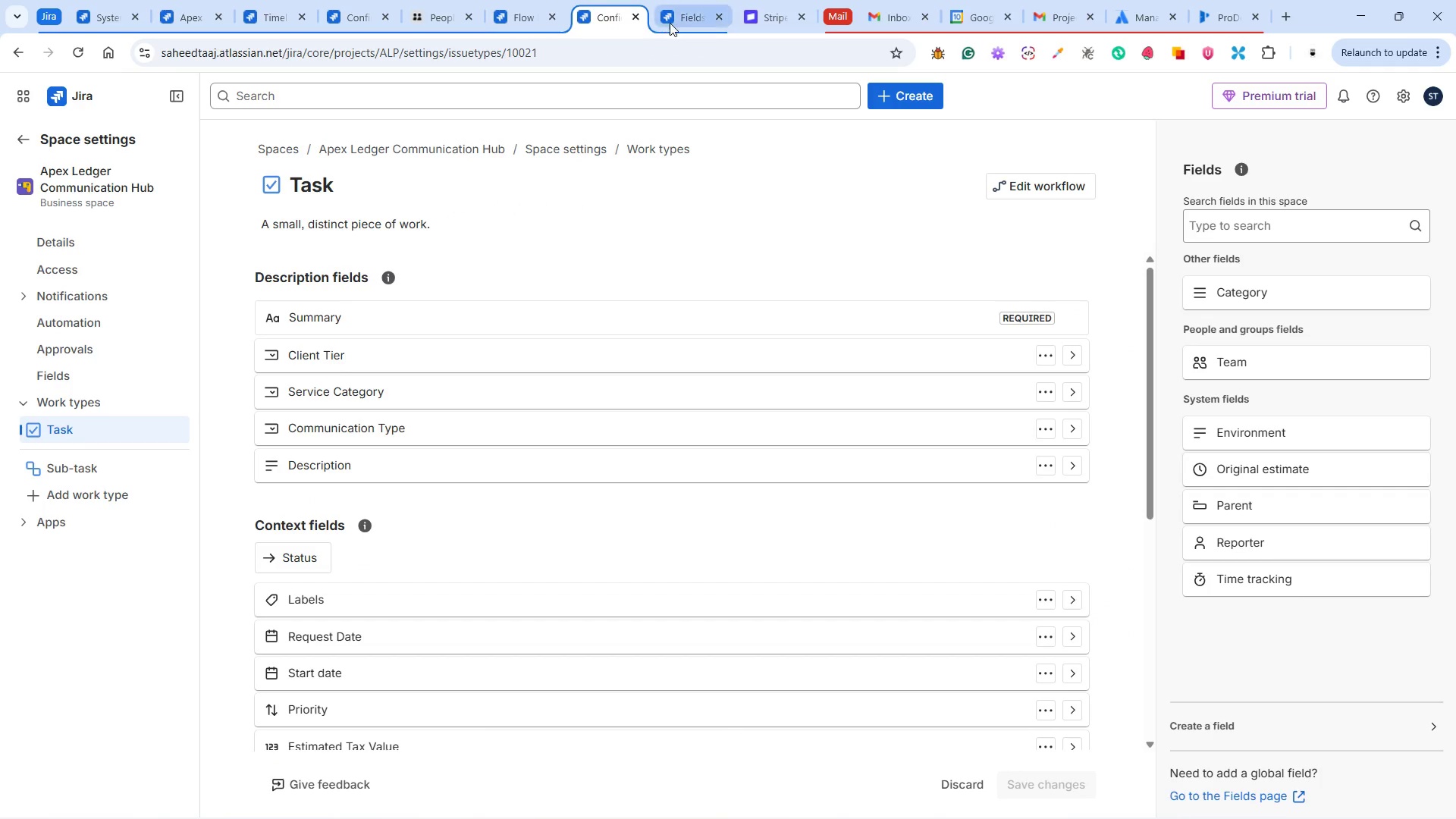 
left_click([675, 17])
 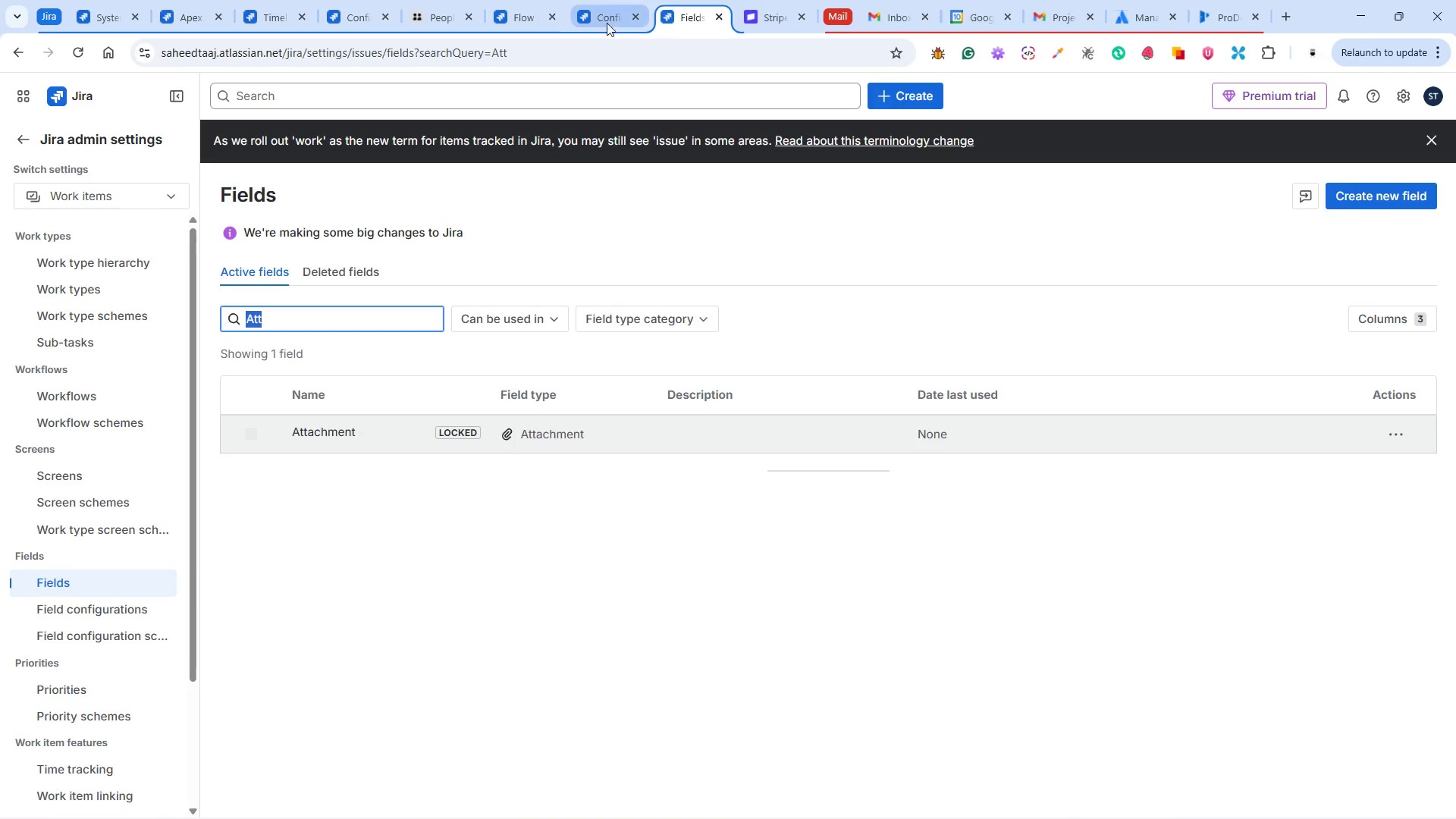 
left_click([601, 9])
 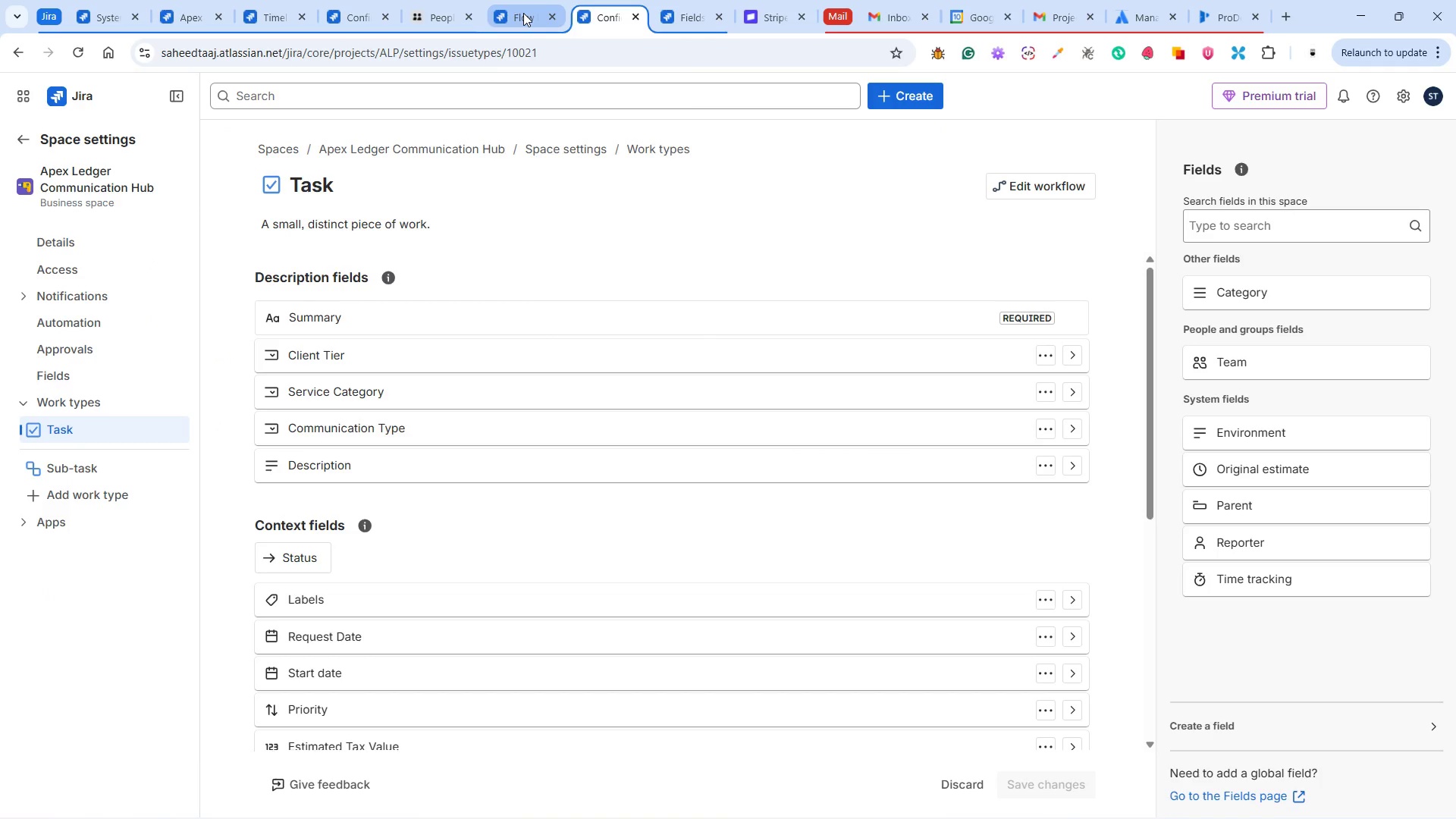 
left_click([523, 13])
 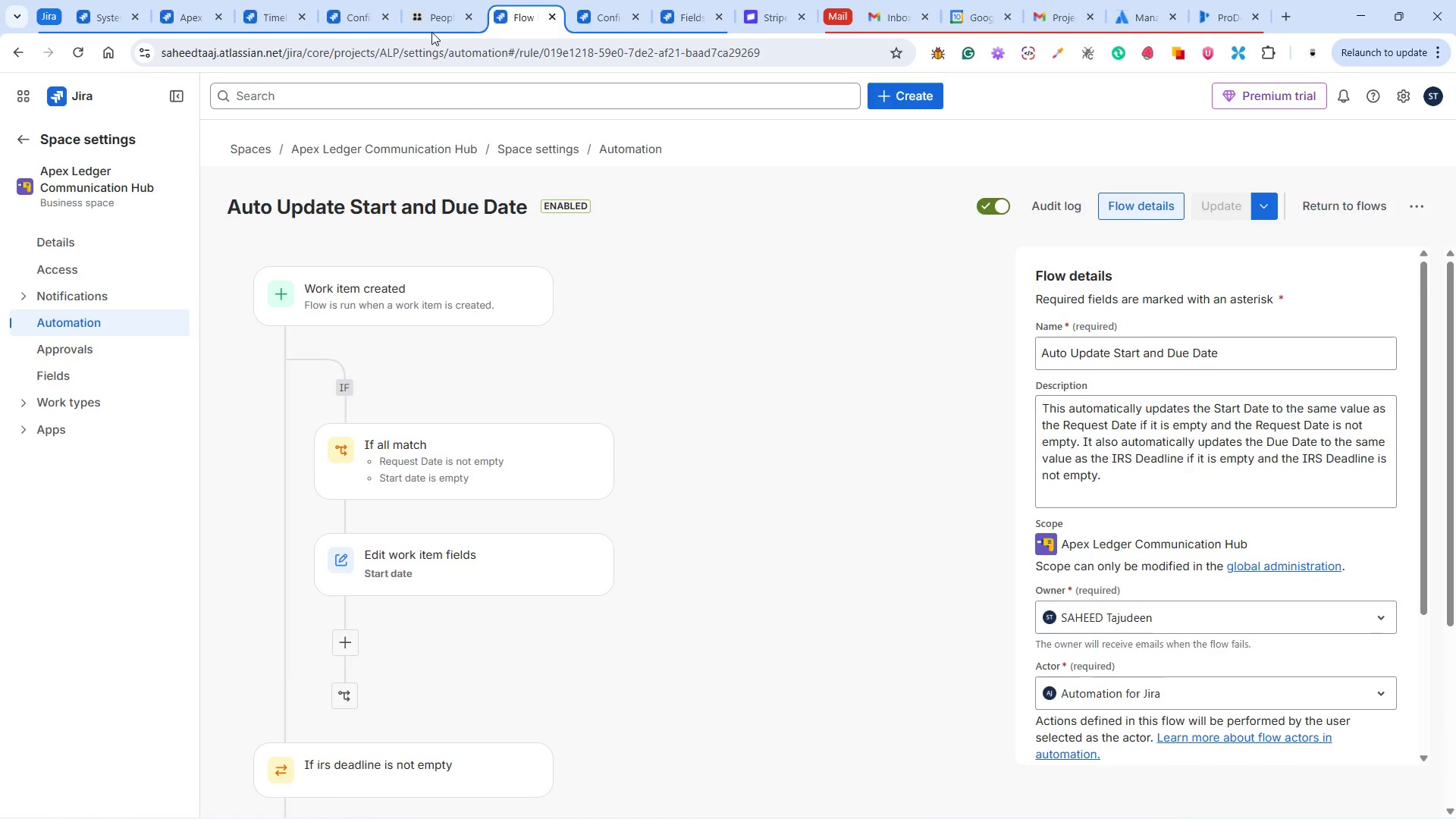 
left_click([357, 20])
 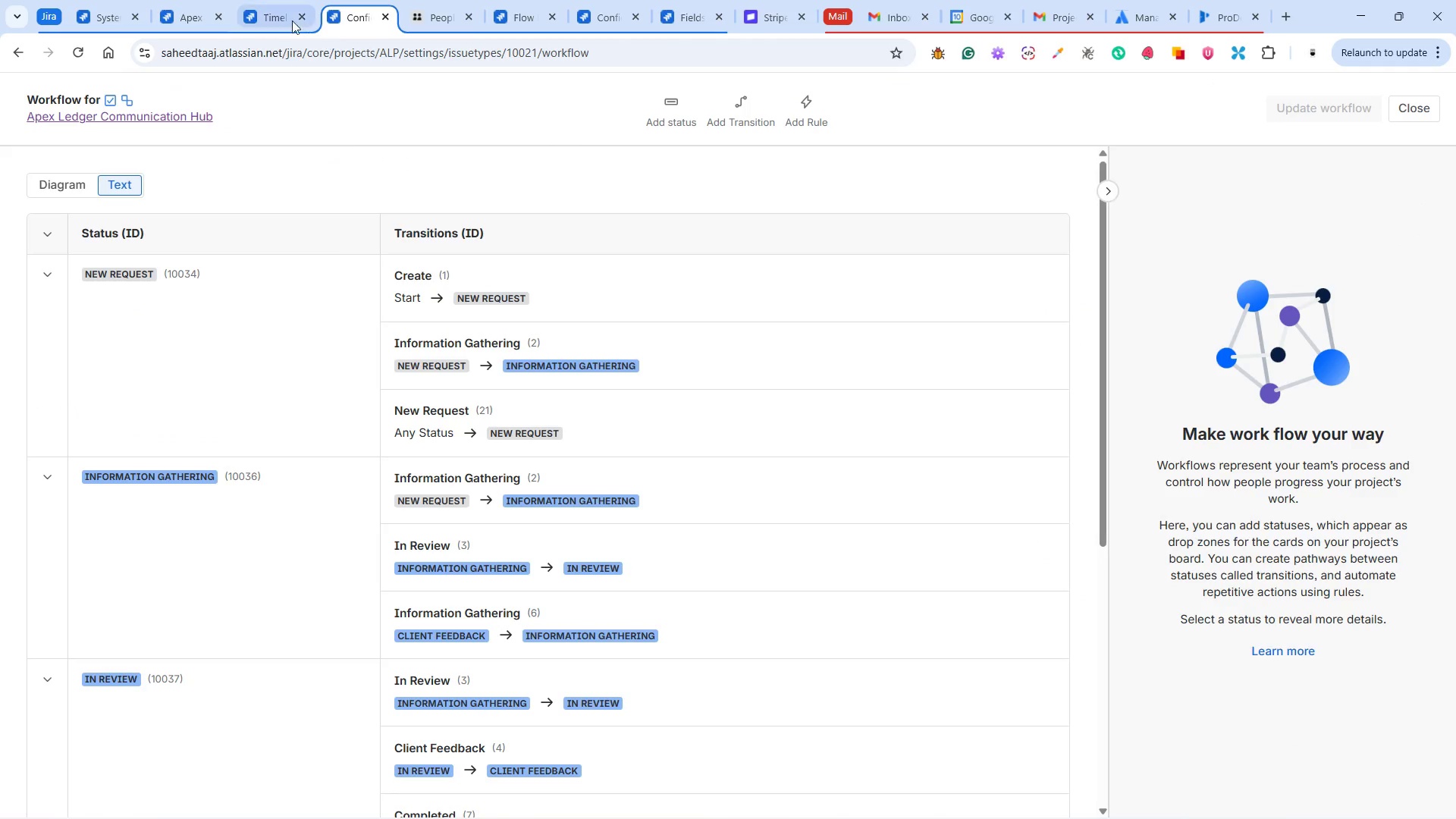 
left_click([278, 9])
 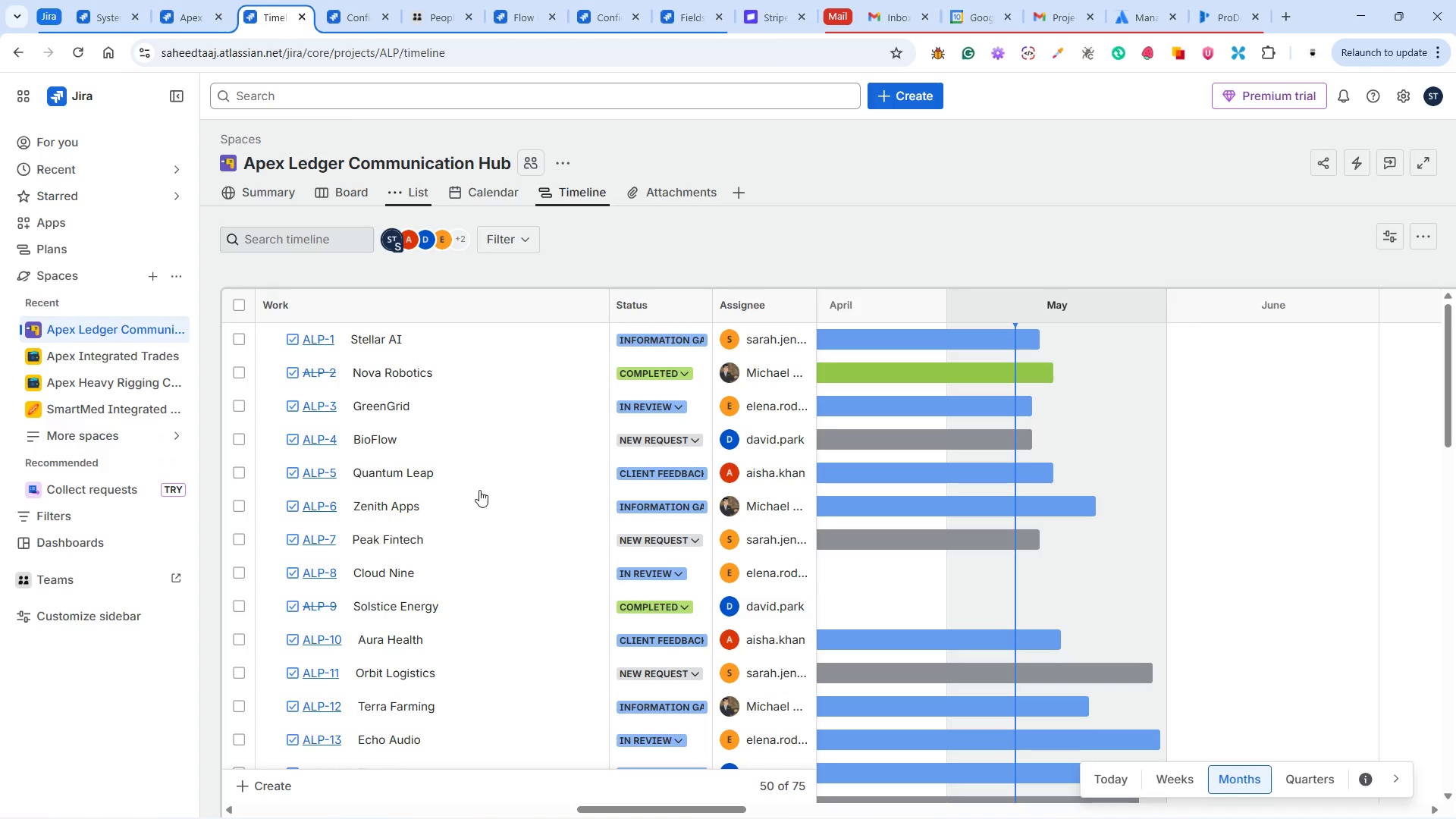 
scroll: coordinate [487, 483], scroll_direction: down, amount: 4.0
 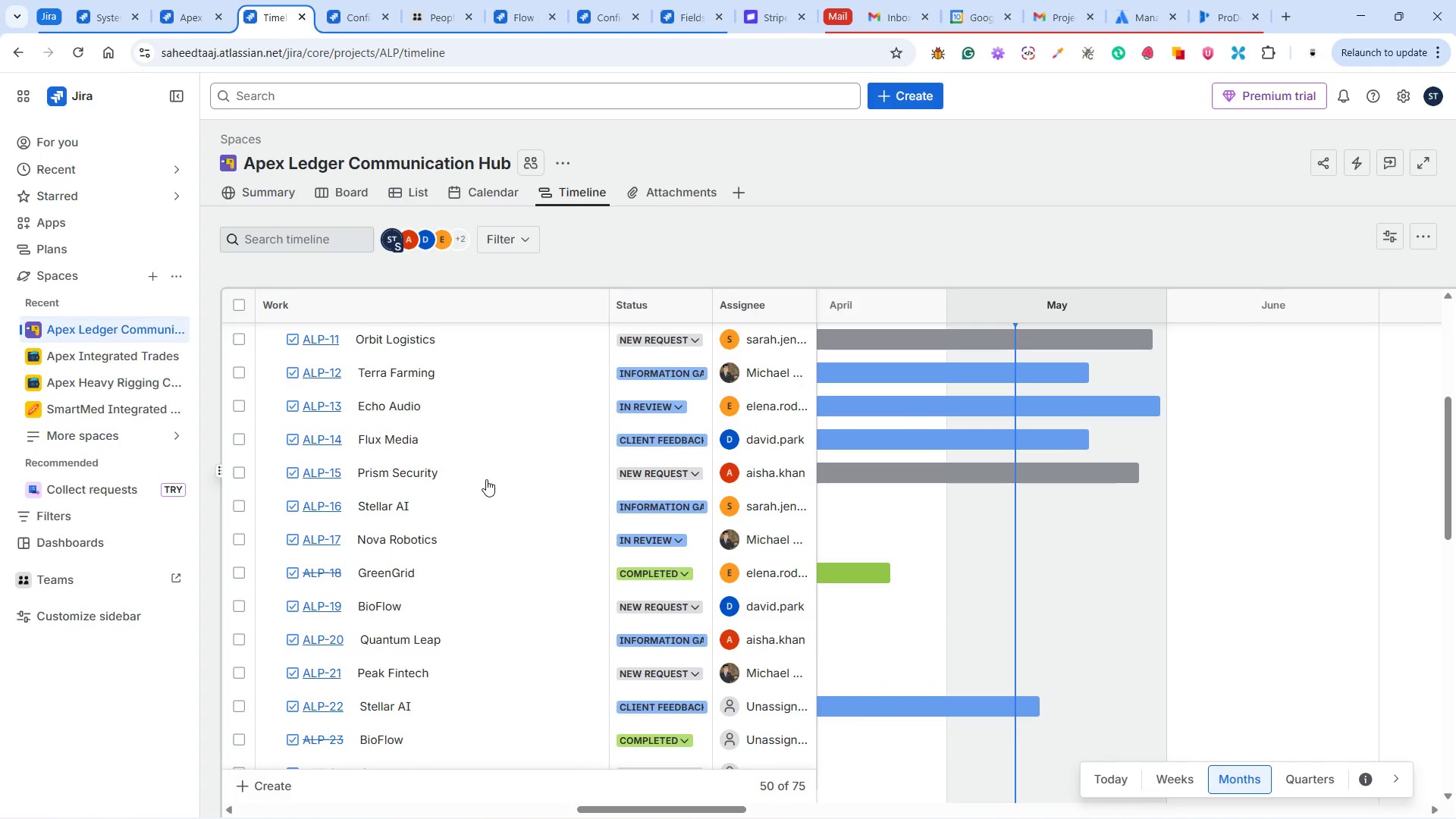 
scroll: coordinate [486, 479], scroll_direction: up, amount: 4.0
 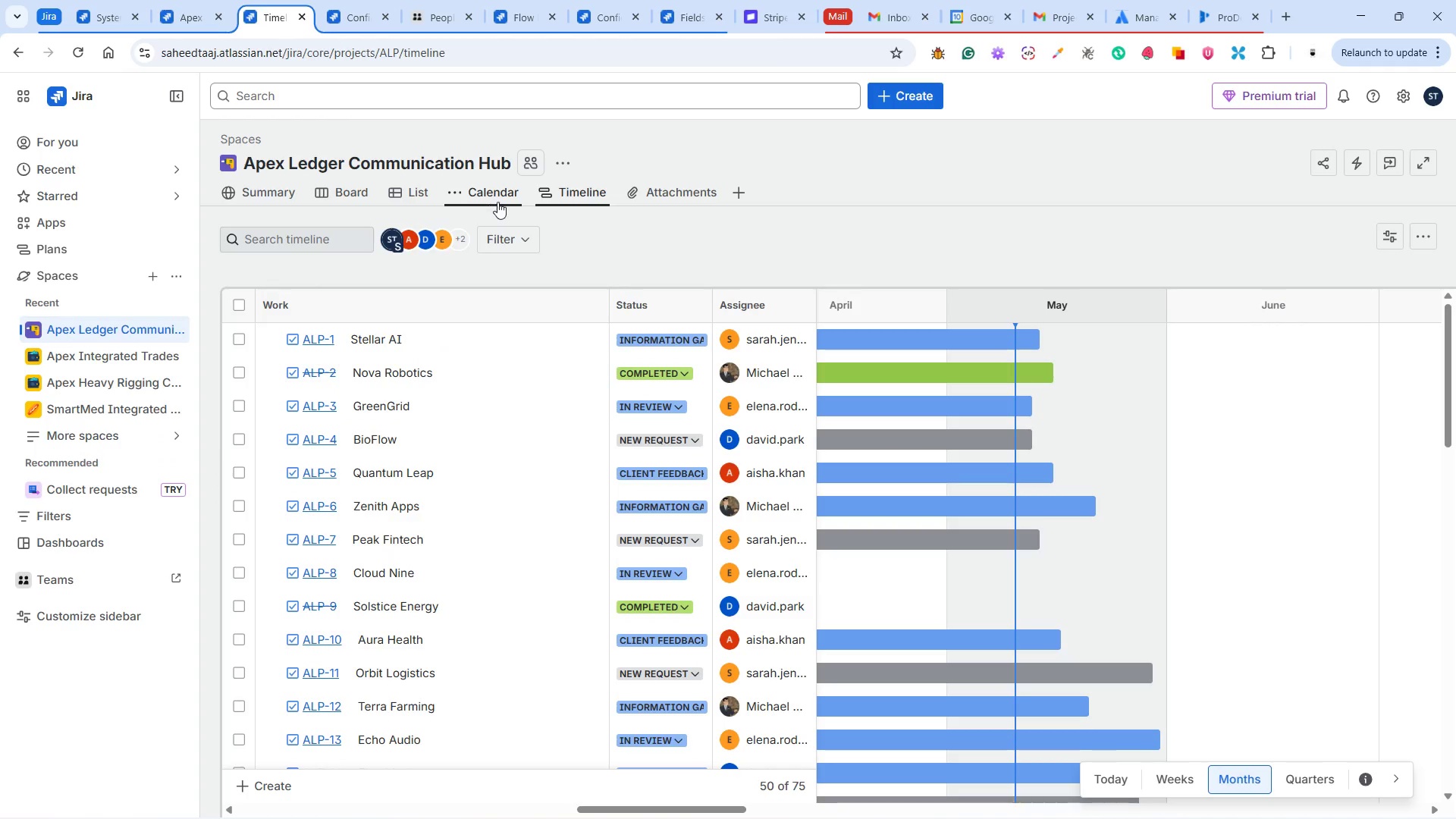 
left_click([349, 195])
 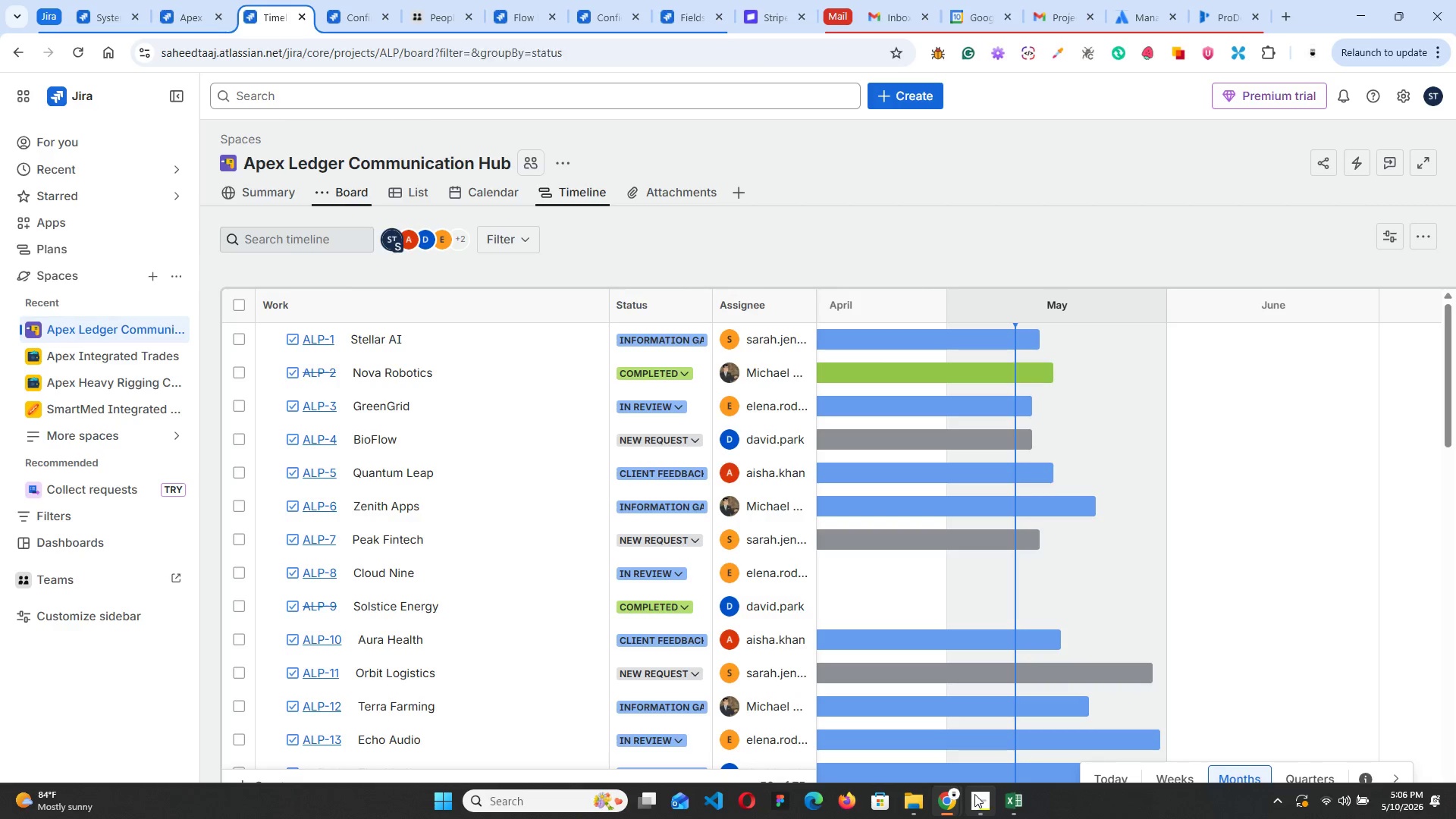 
left_click([982, 803])